 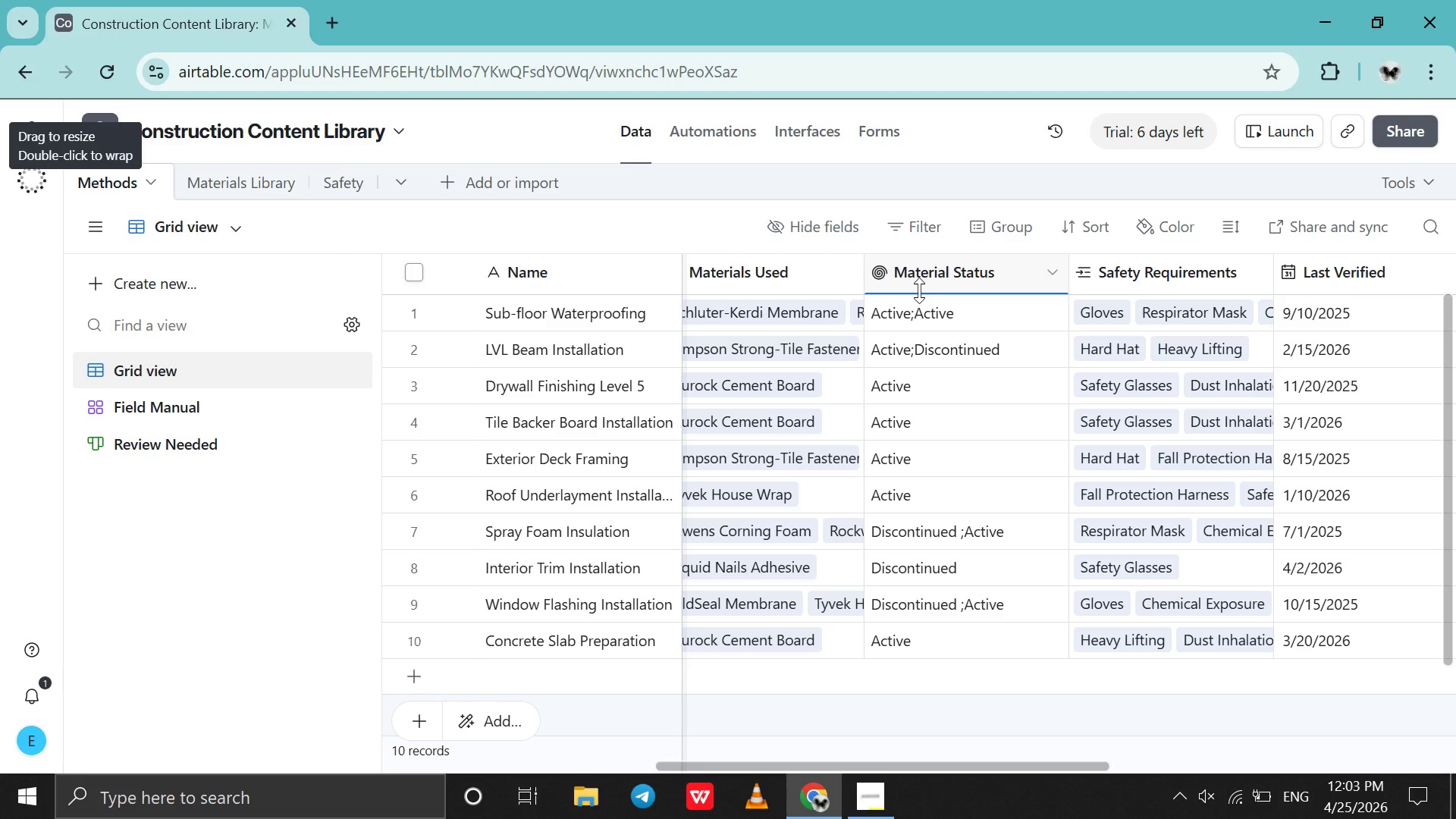 
scroll: coordinate [1018, 278], scroll_direction: up, amount: 3.0
 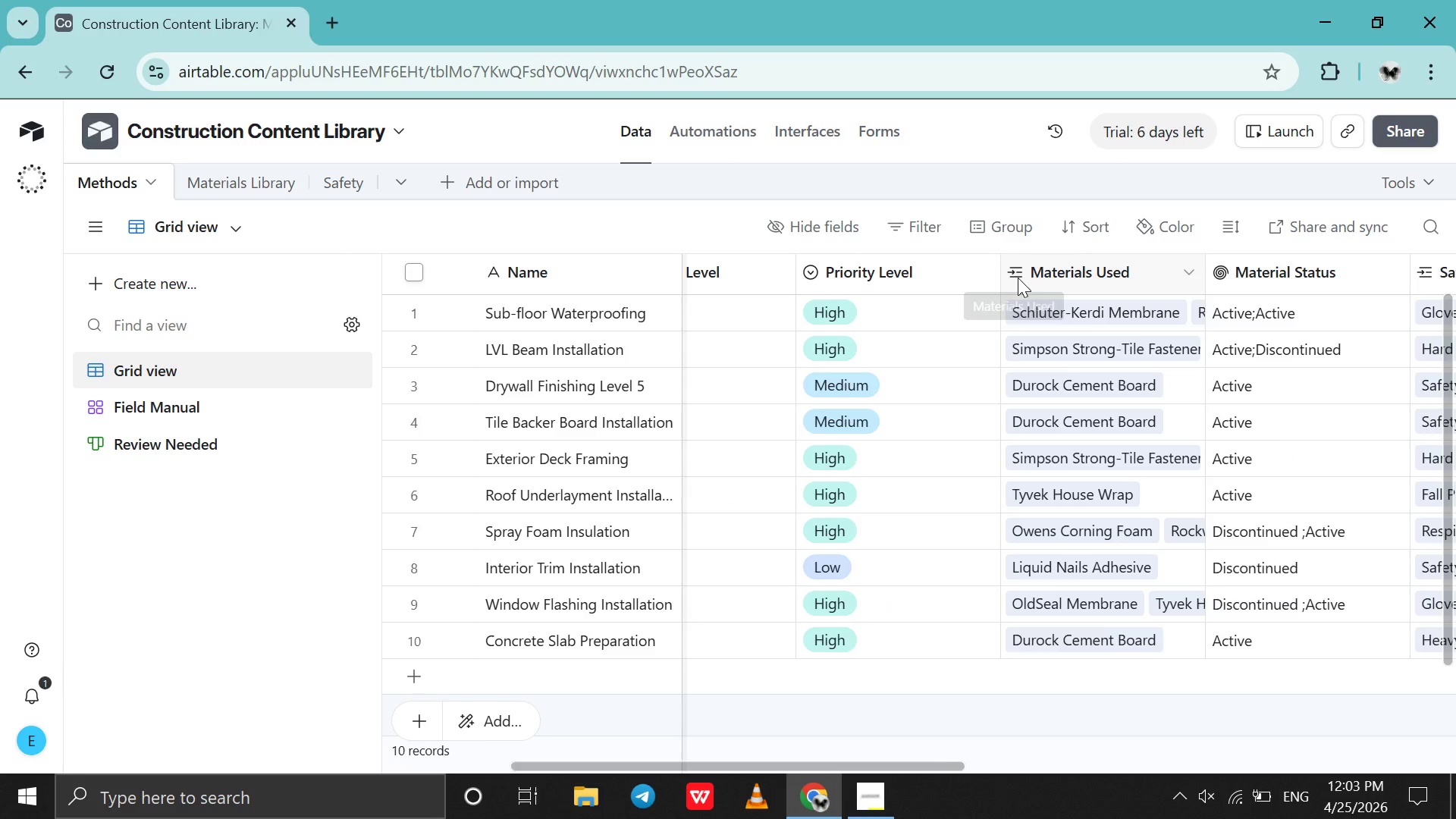 
scroll: coordinate [1018, 278], scroll_direction: down, amount: 6.0
 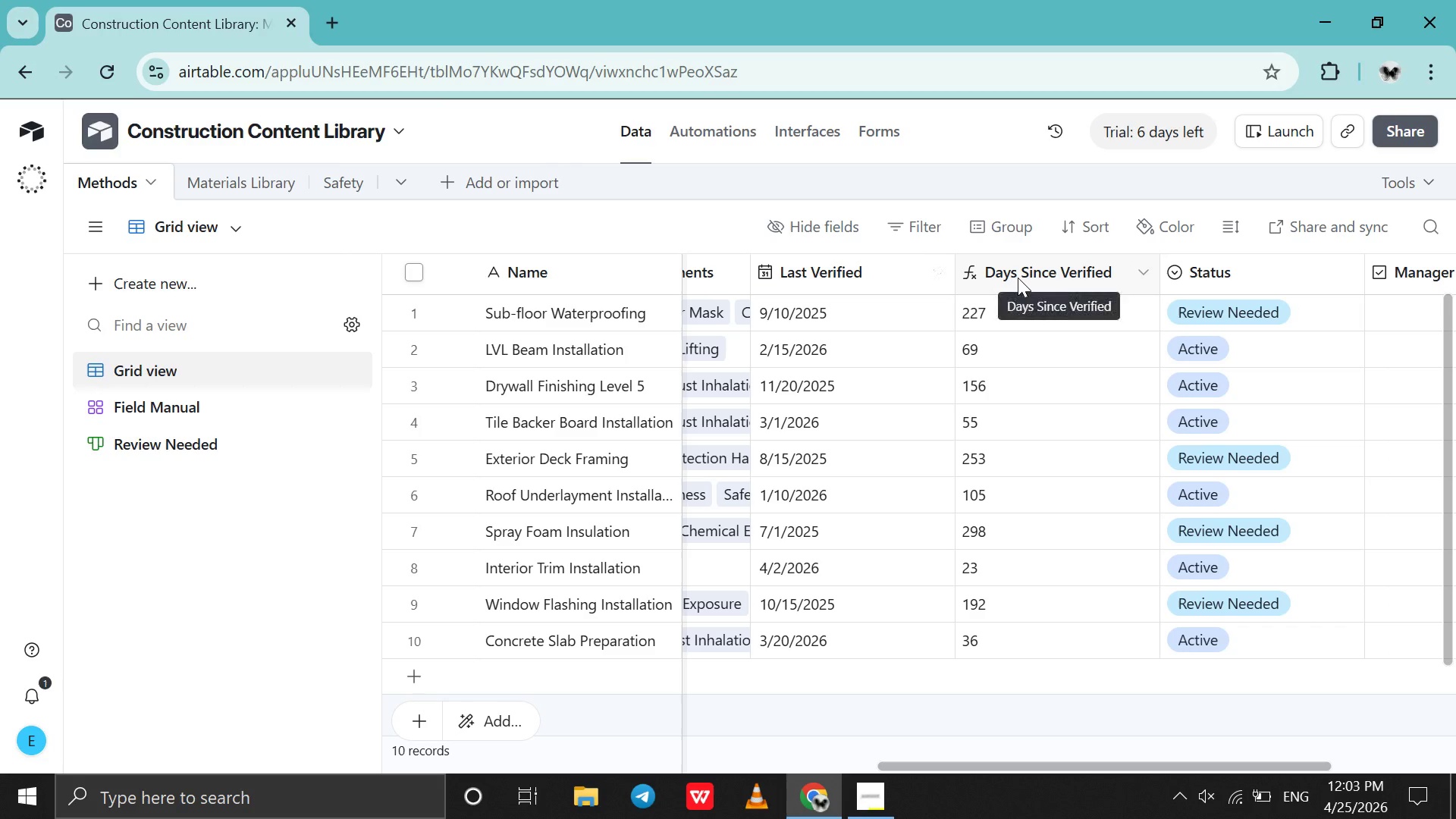 
double_click([1018, 278])
 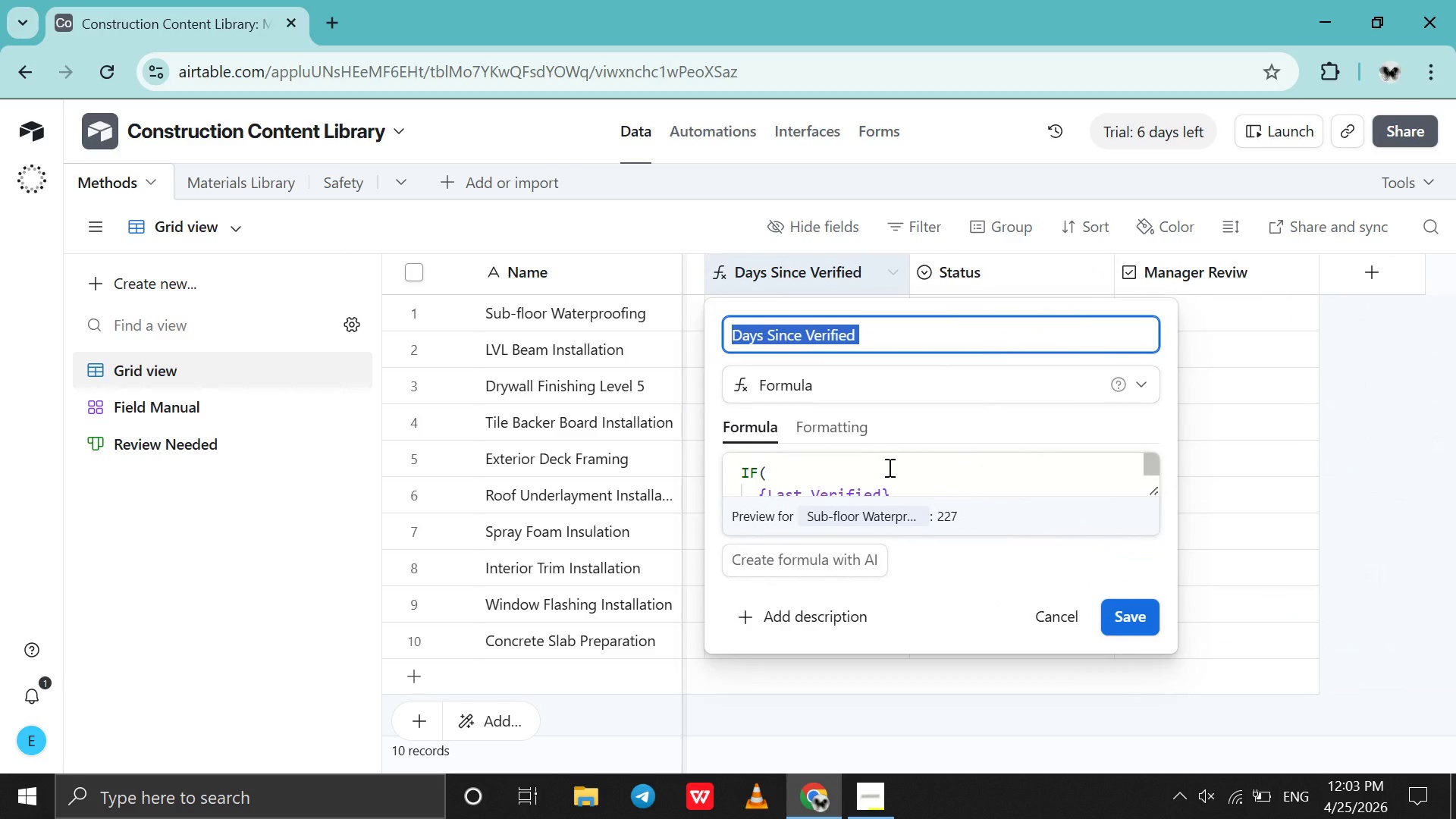 
scroll: coordinate [888, 467], scroll_direction: down, amount: 1.0
 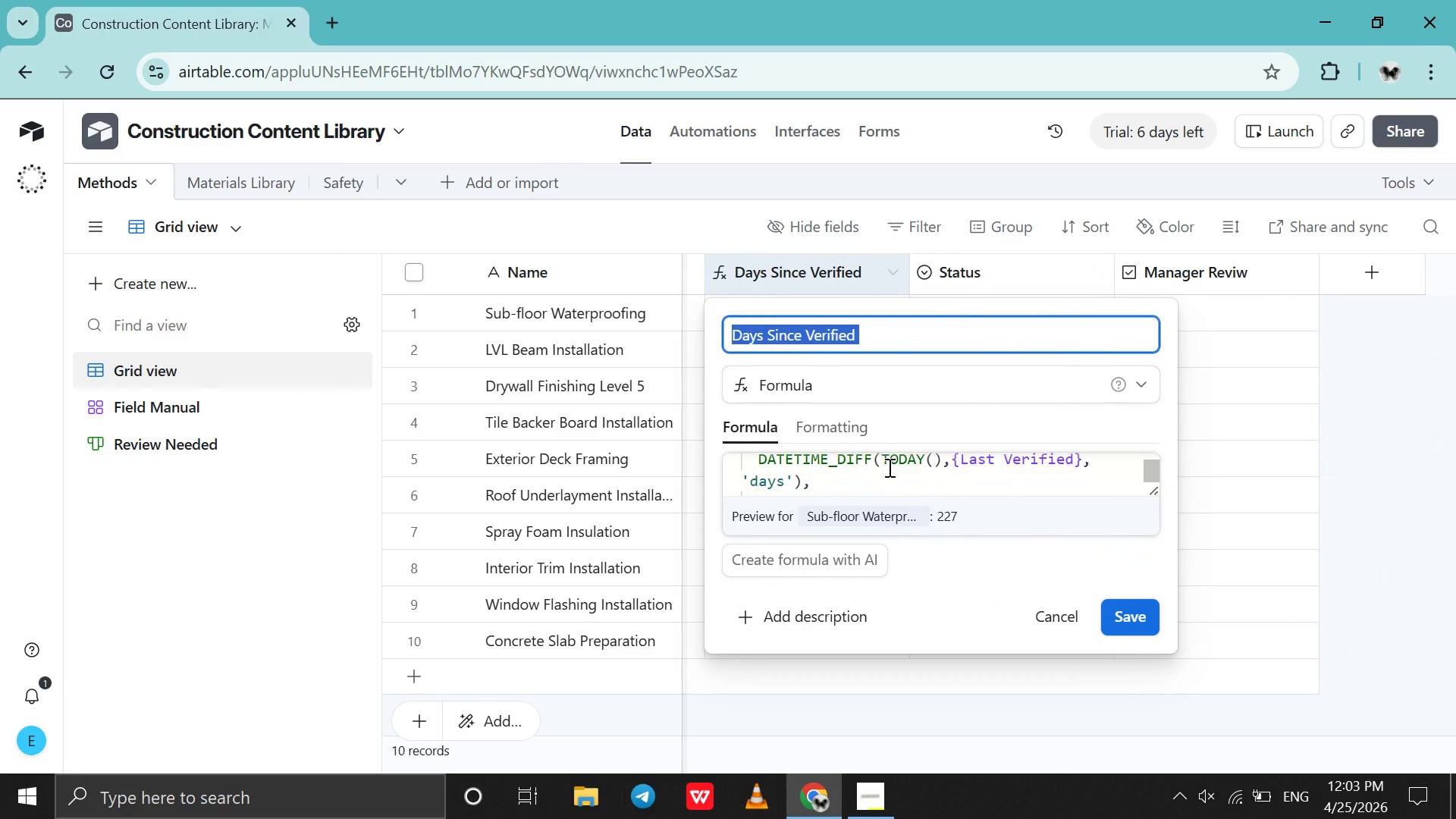 
scroll: coordinate [888, 467], scroll_direction: none, amount: 0.0
 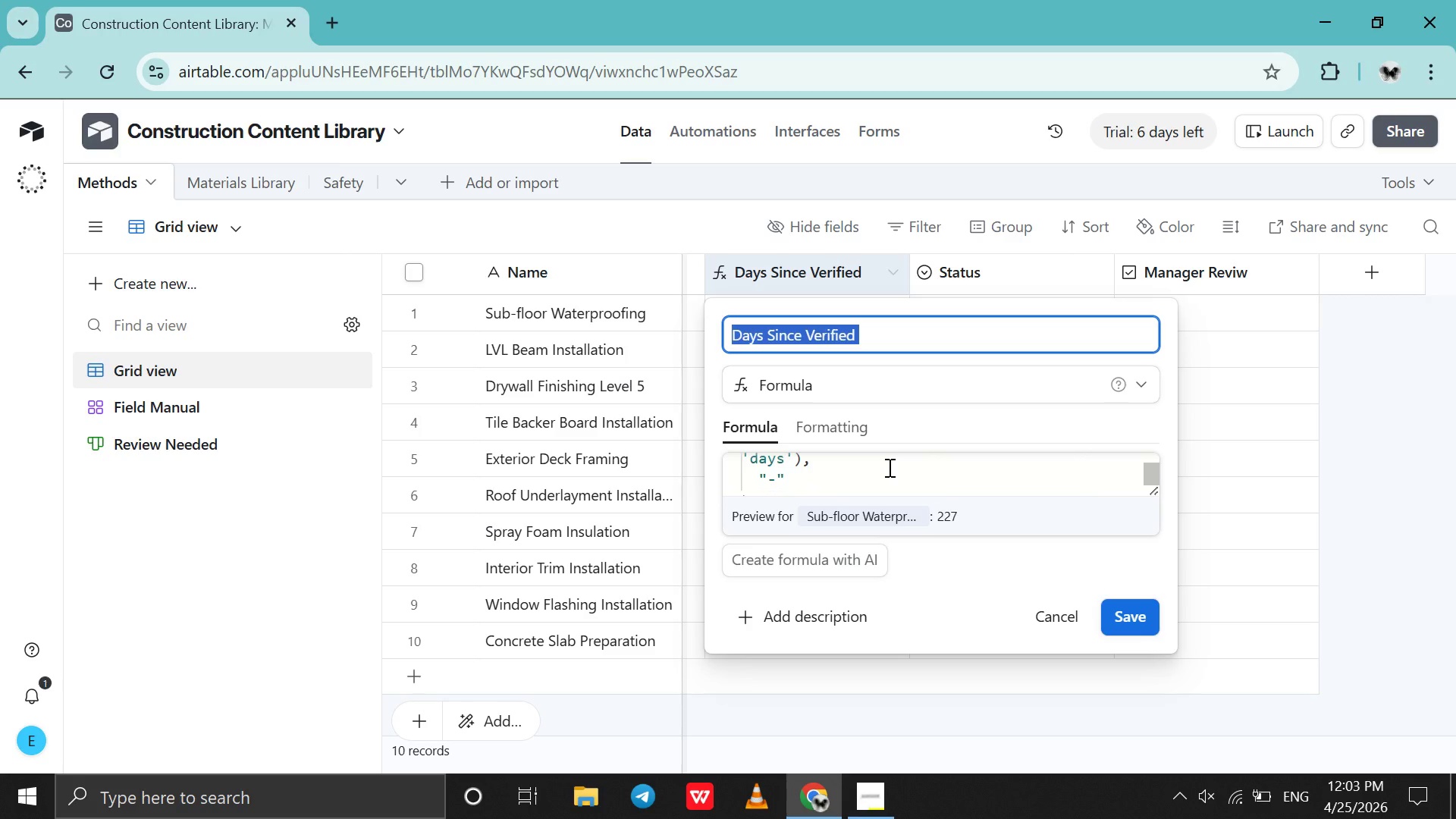 
scroll: coordinate [888, 467], scroll_direction: down, amount: 1.0
 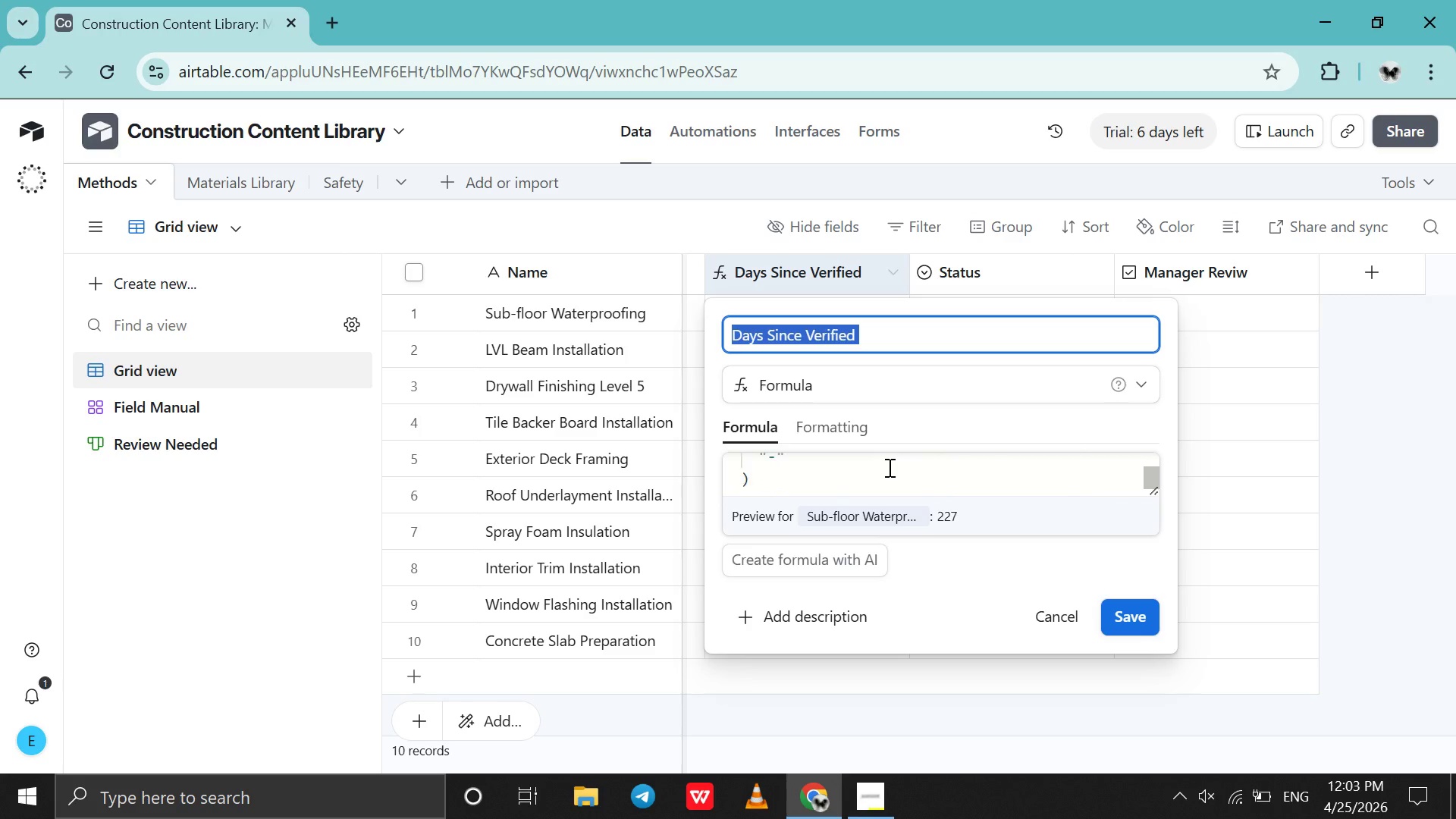 
scroll: coordinate [888, 467], scroll_direction: up, amount: 3.0
 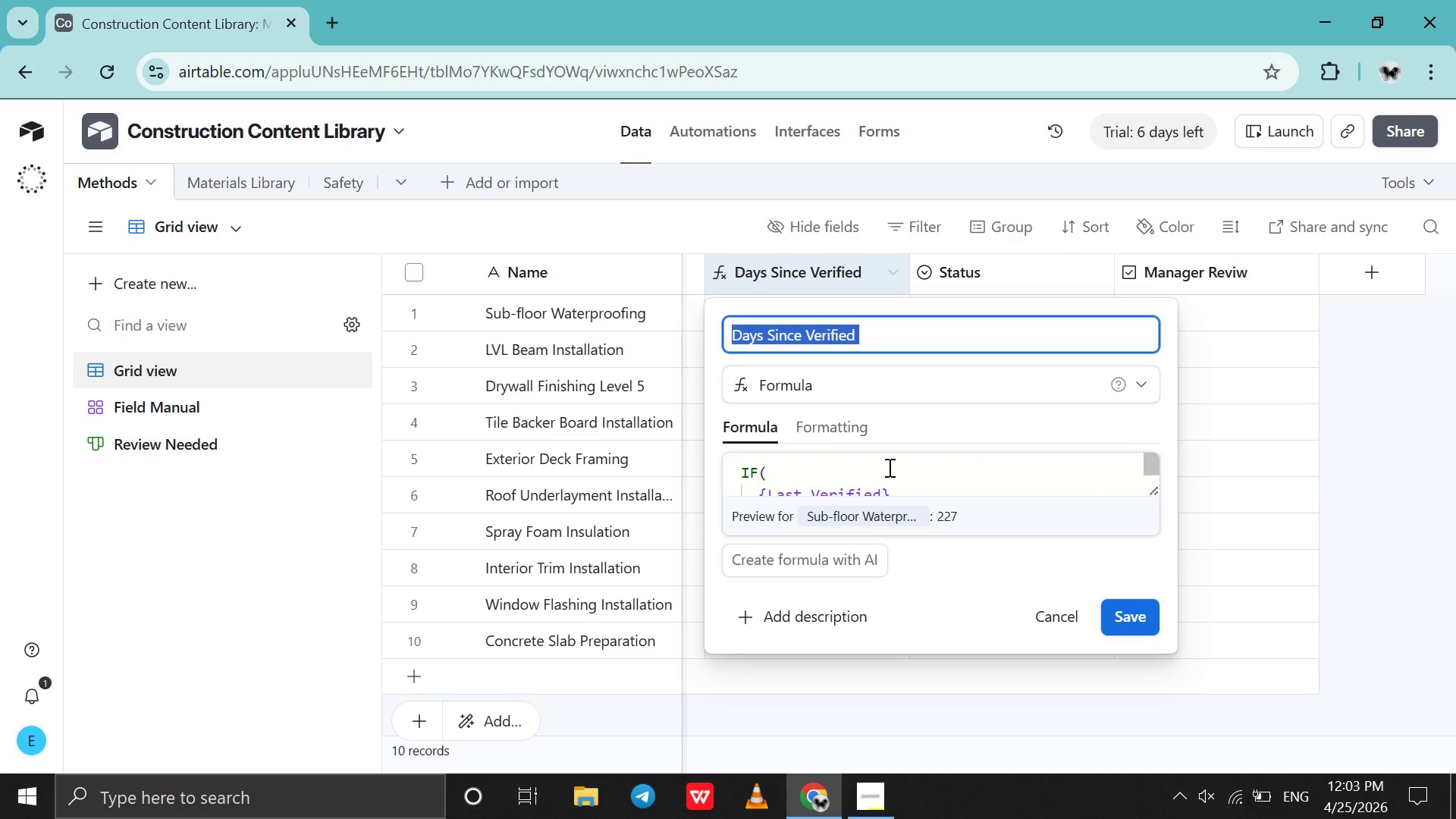 
scroll: coordinate [888, 467], scroll_direction: down, amount: 1.0
 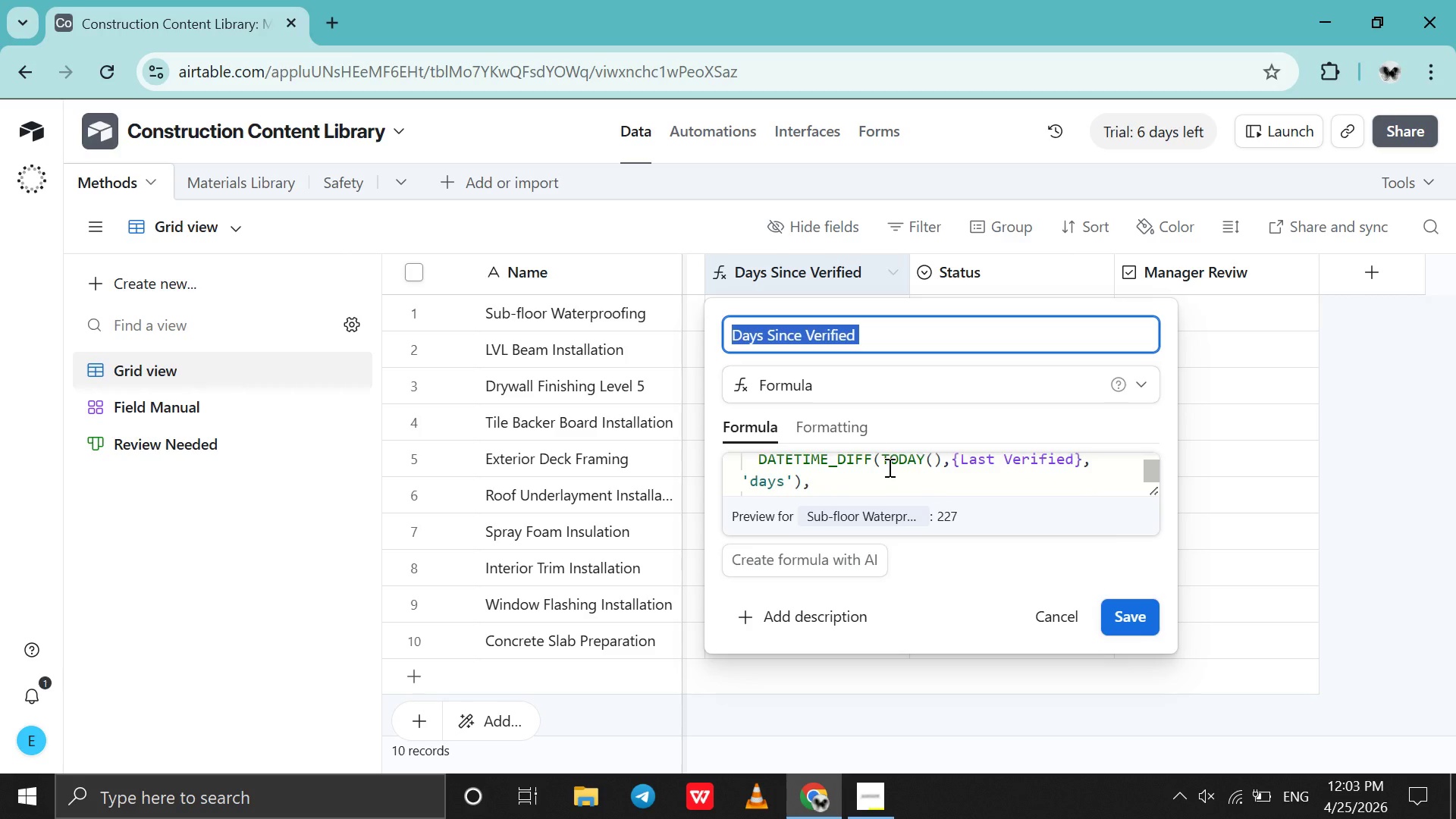 
scroll: coordinate [888, 467], scroll_direction: none, amount: 0.0
 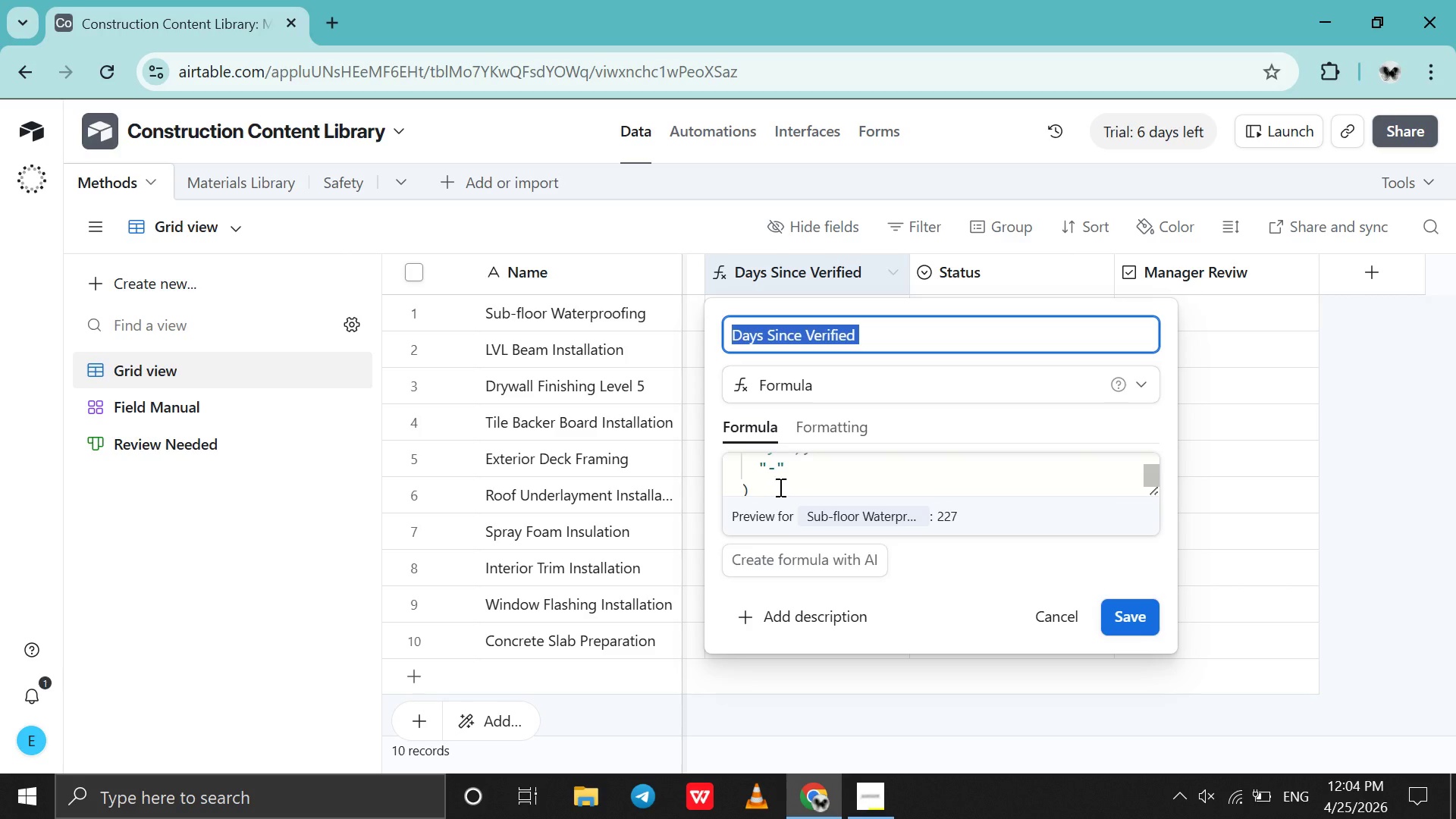 
left_click_drag(start_coordinate=[779, 487], to_coordinate=[767, 483])
 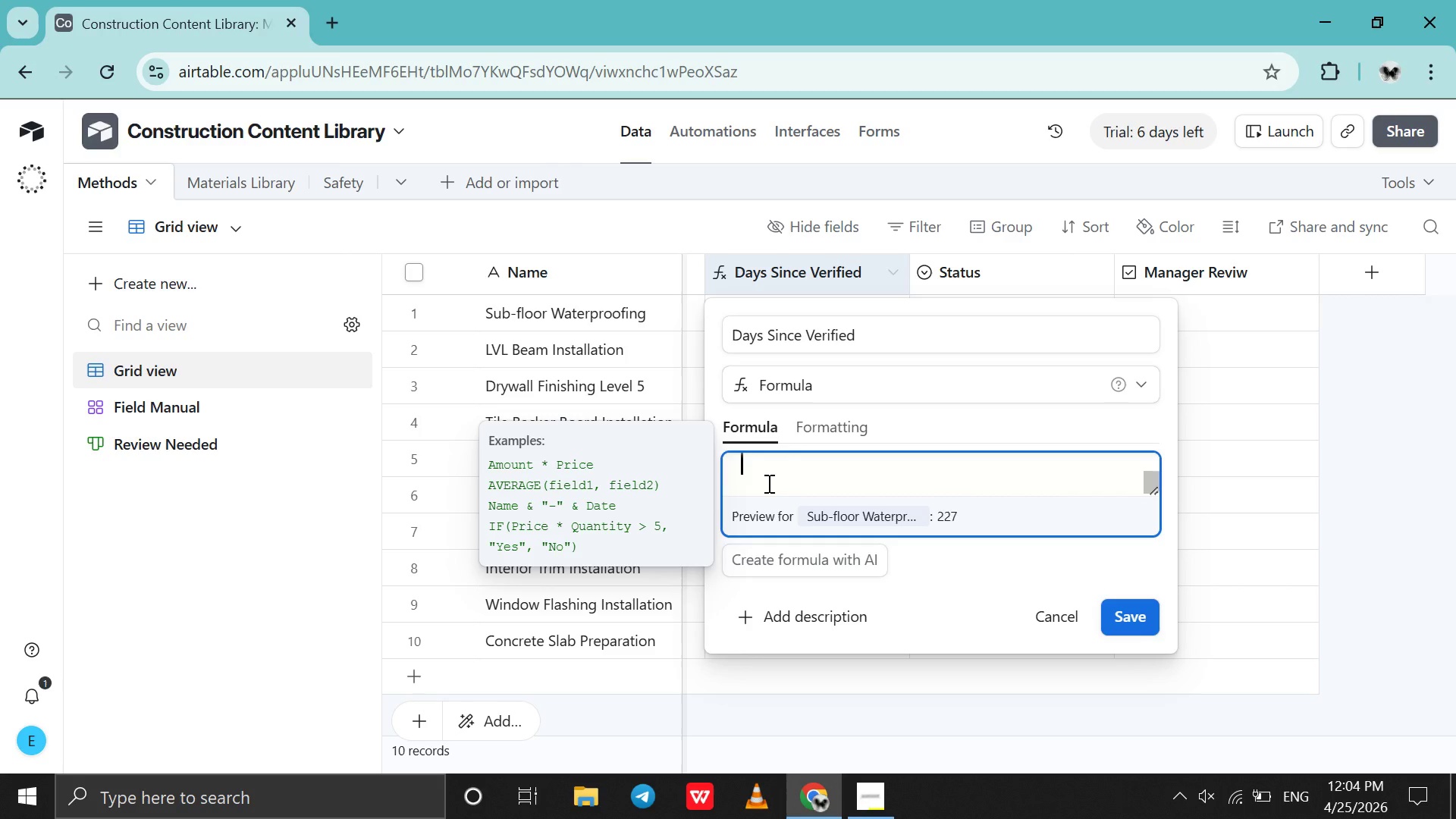 
left_click([767, 483])
 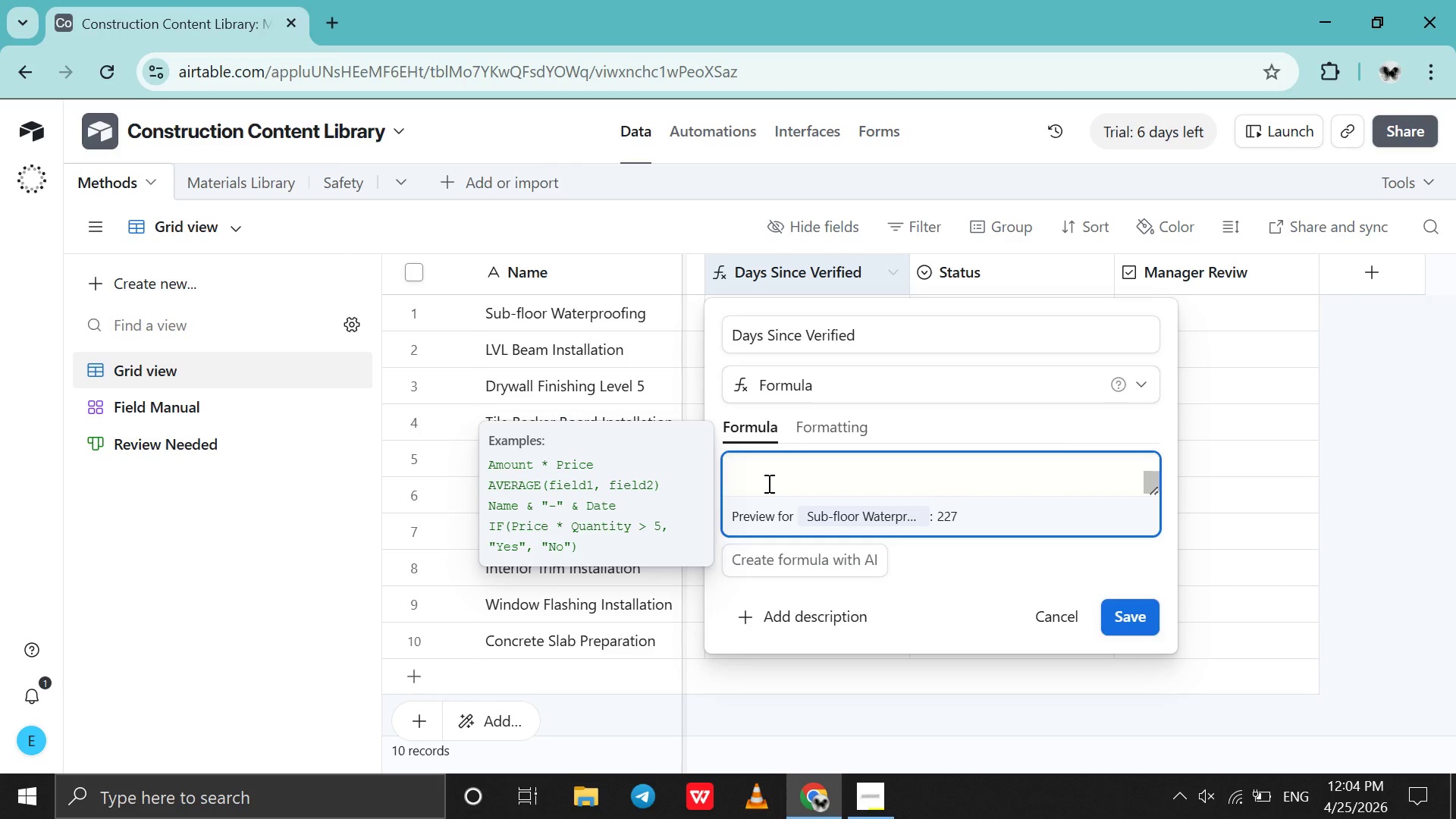 
hold_key(key=ControlLeft, duration=1.03)
 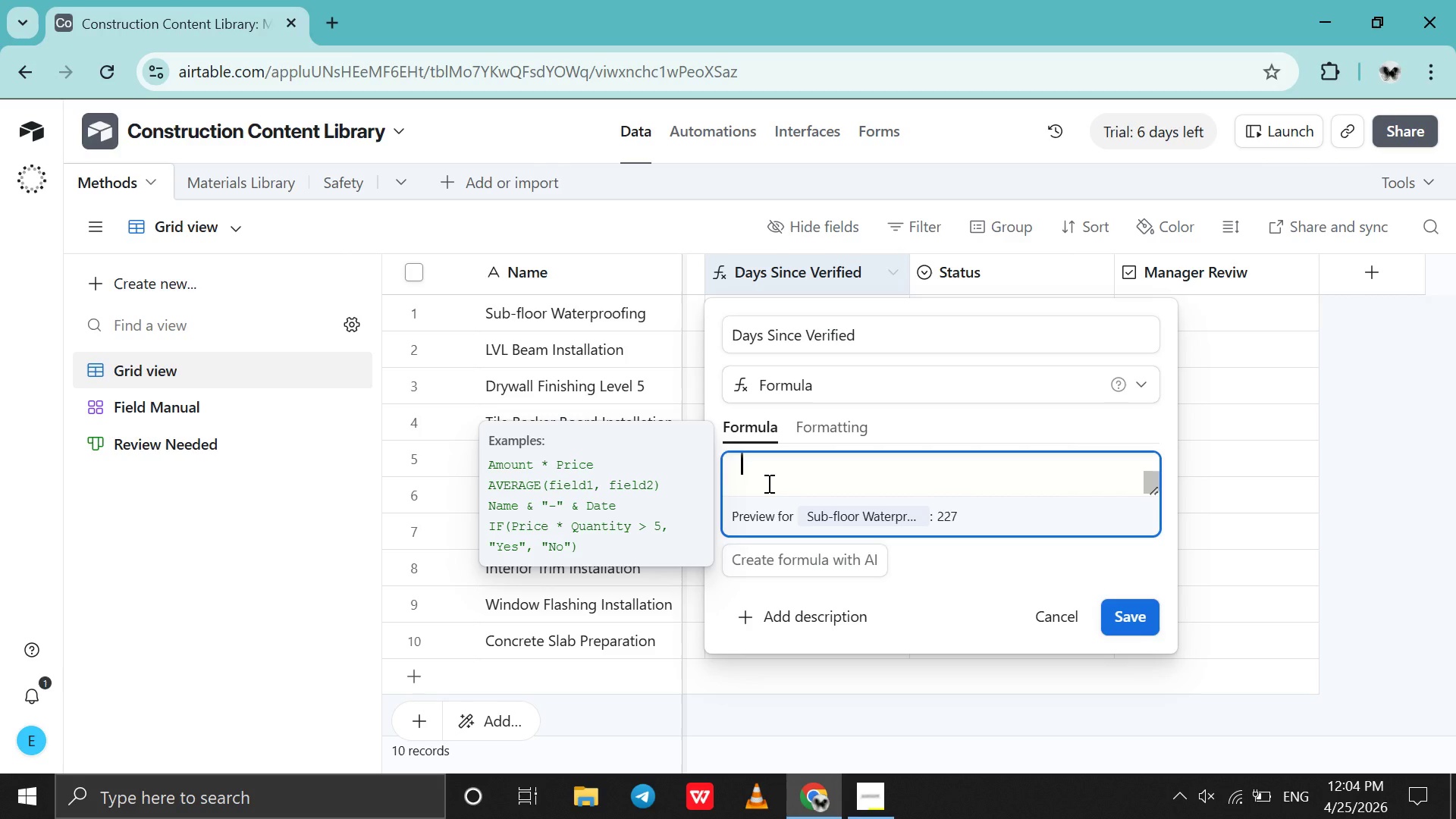 
hold_key(key=A, duration=0.33)
 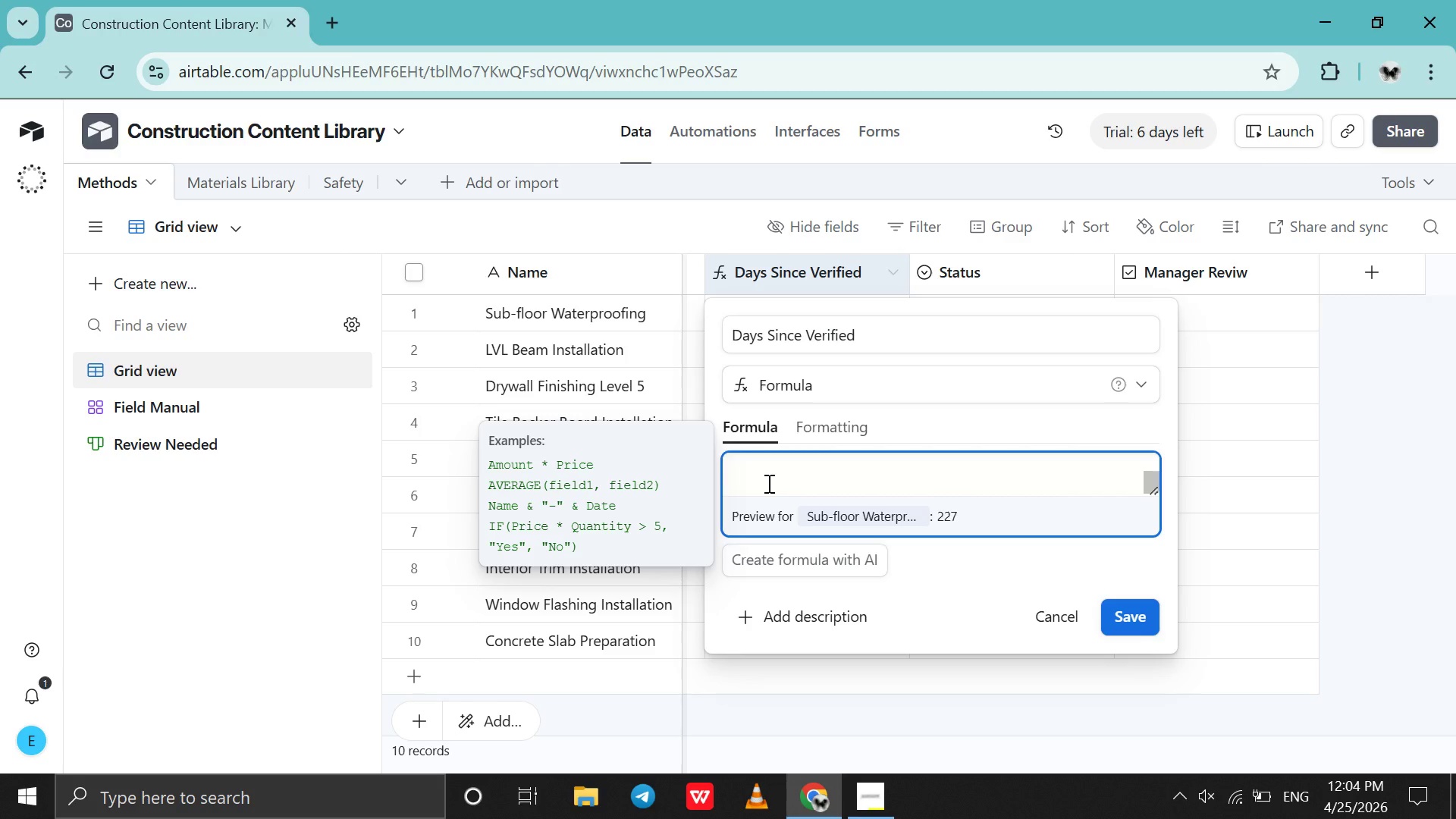 
key(Control+X)
 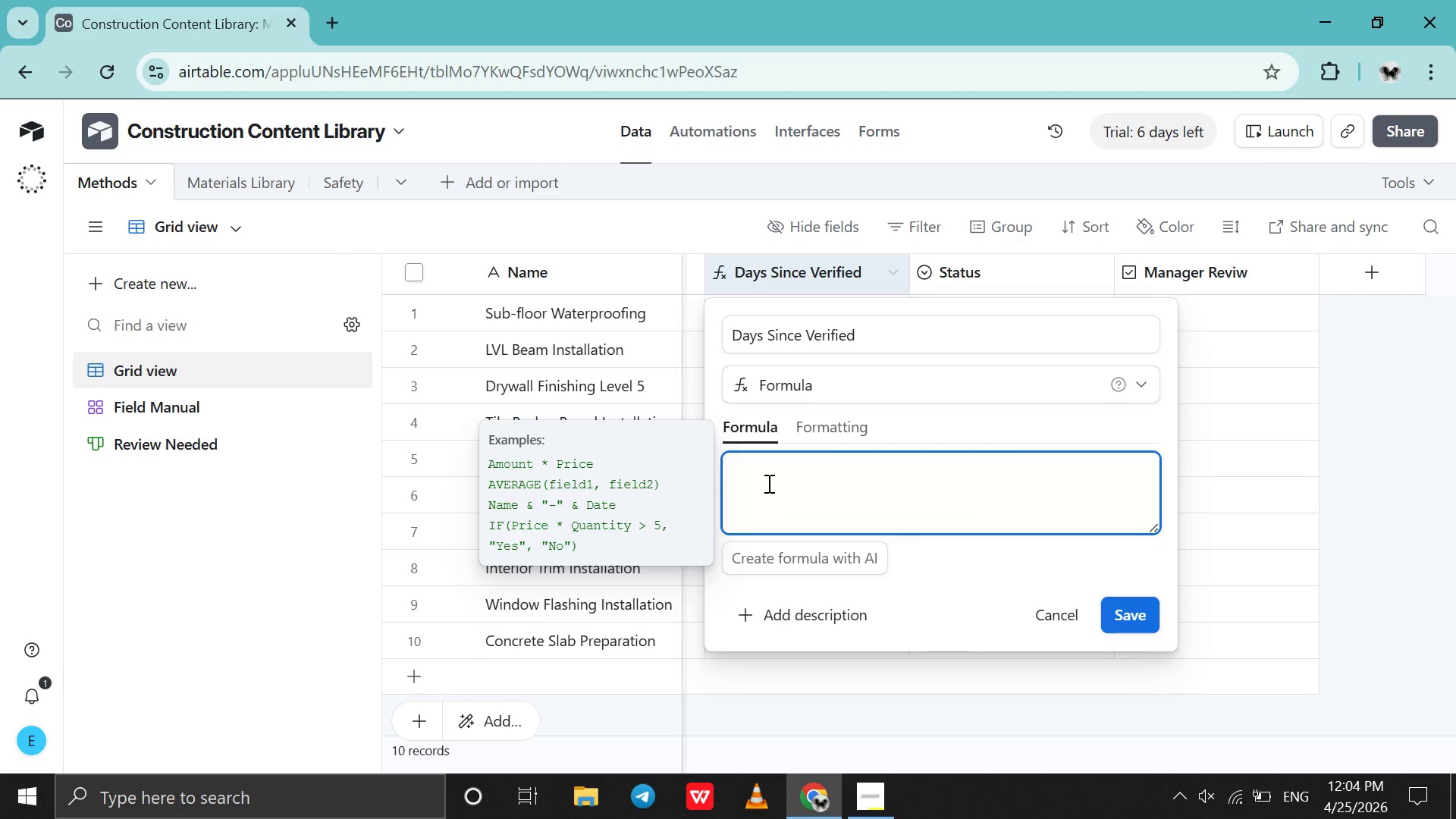 
key(Control+V)
 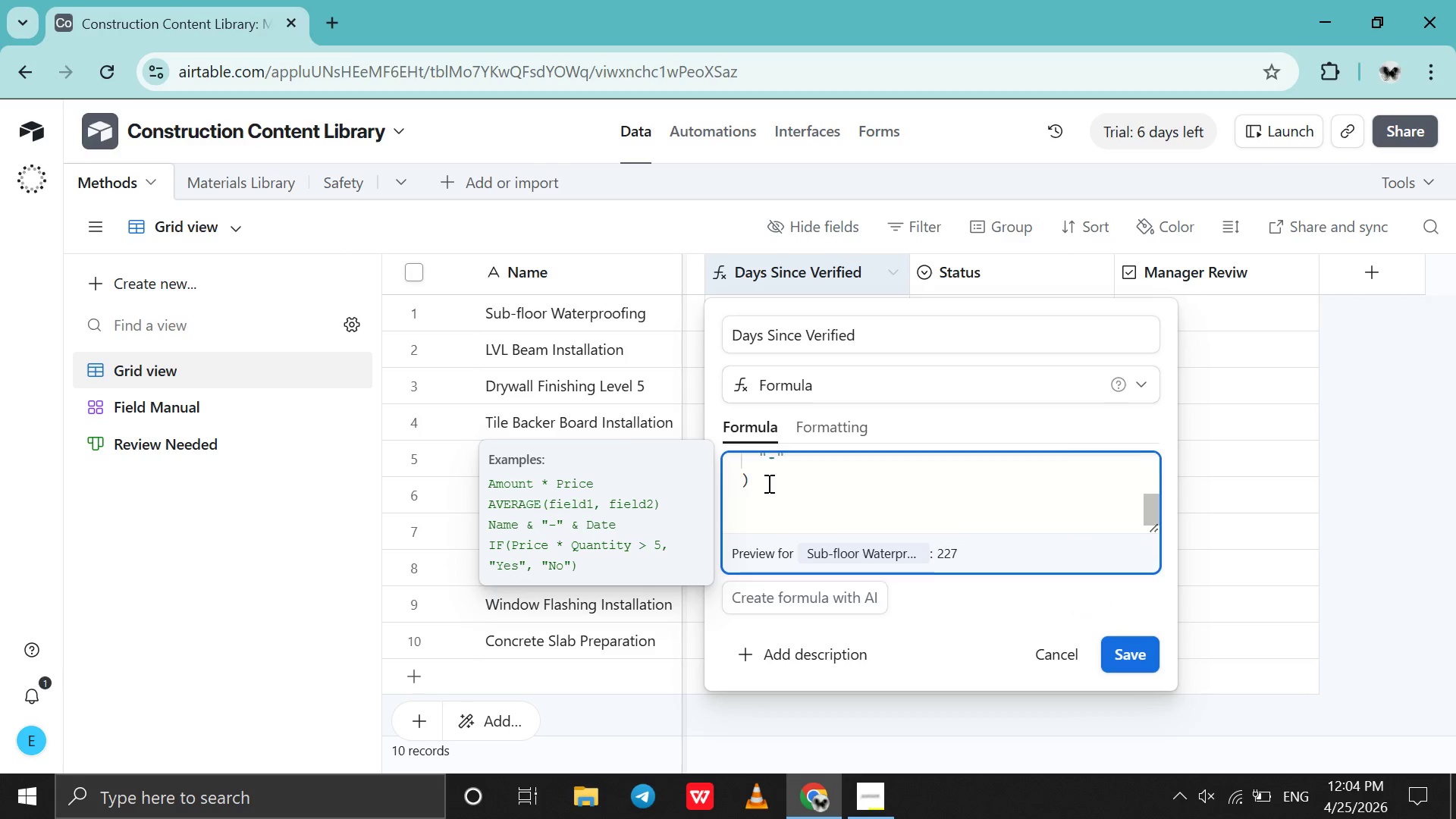 
scroll: coordinate [767, 483], scroll_direction: up, amount: 3.0
 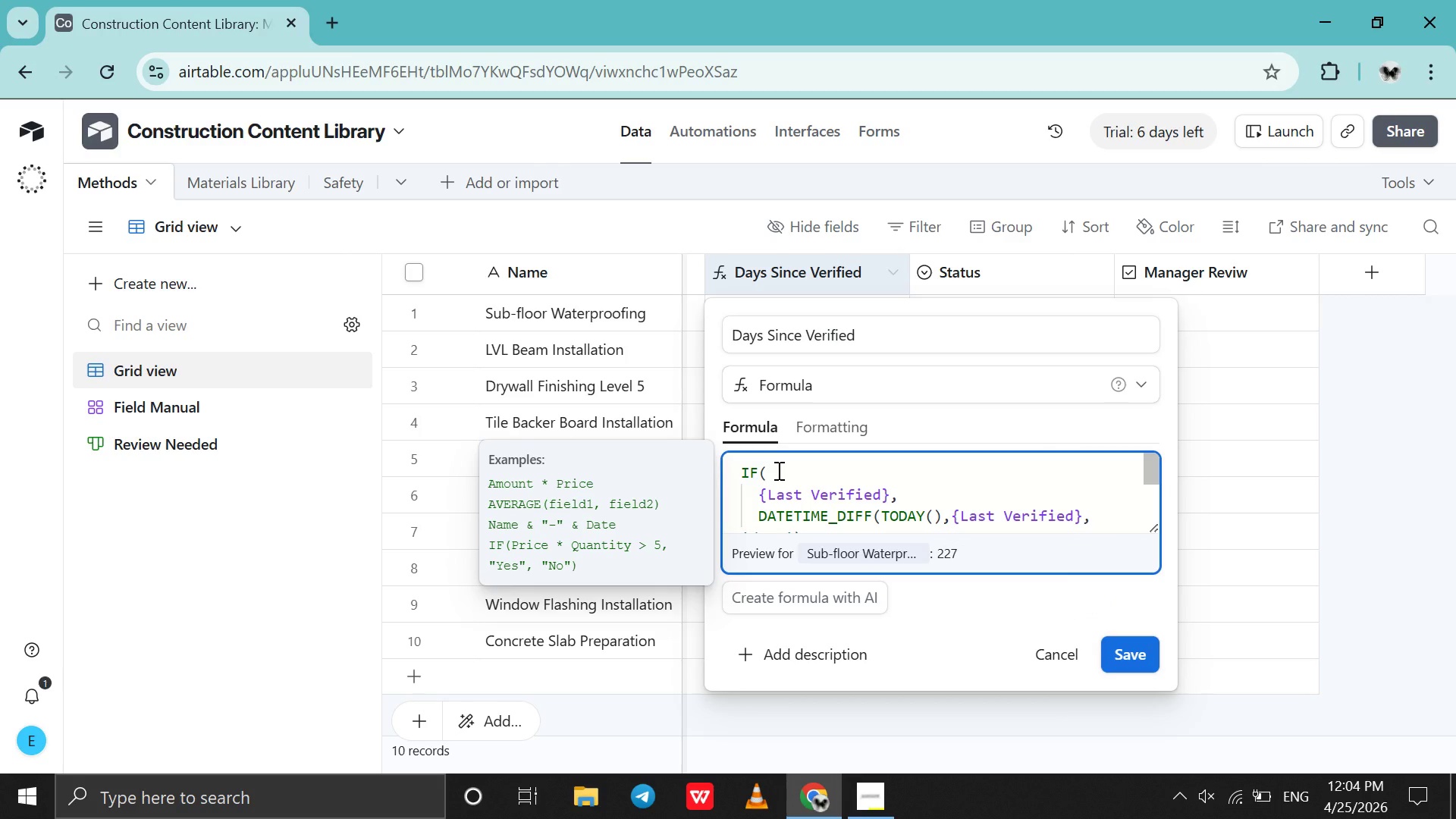 
left_click_drag(start_coordinate=[777, 469], to_coordinate=[733, 469])
 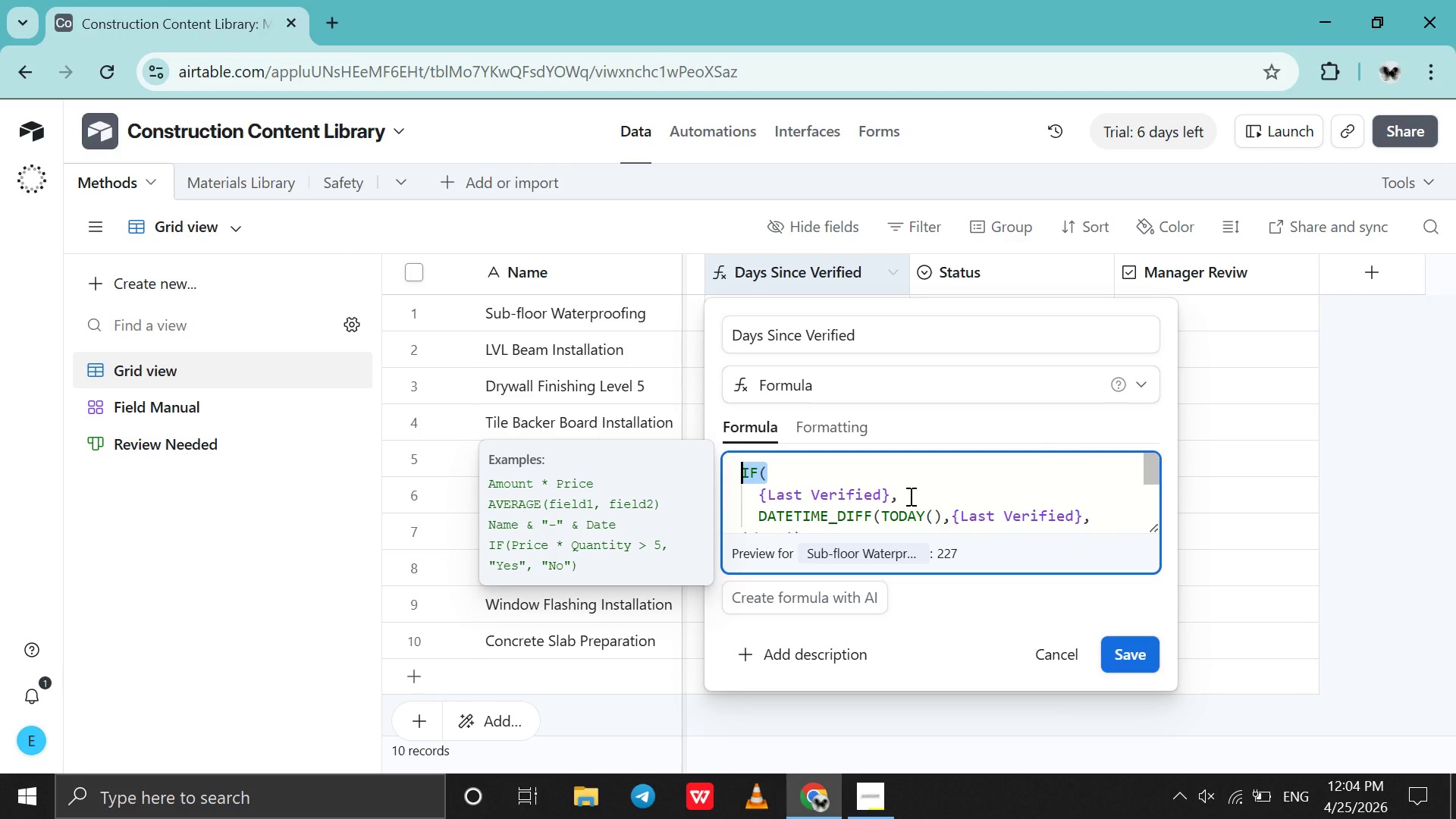 
left_click_drag(start_coordinate=[909, 496], to_coordinate=[723, 469])
 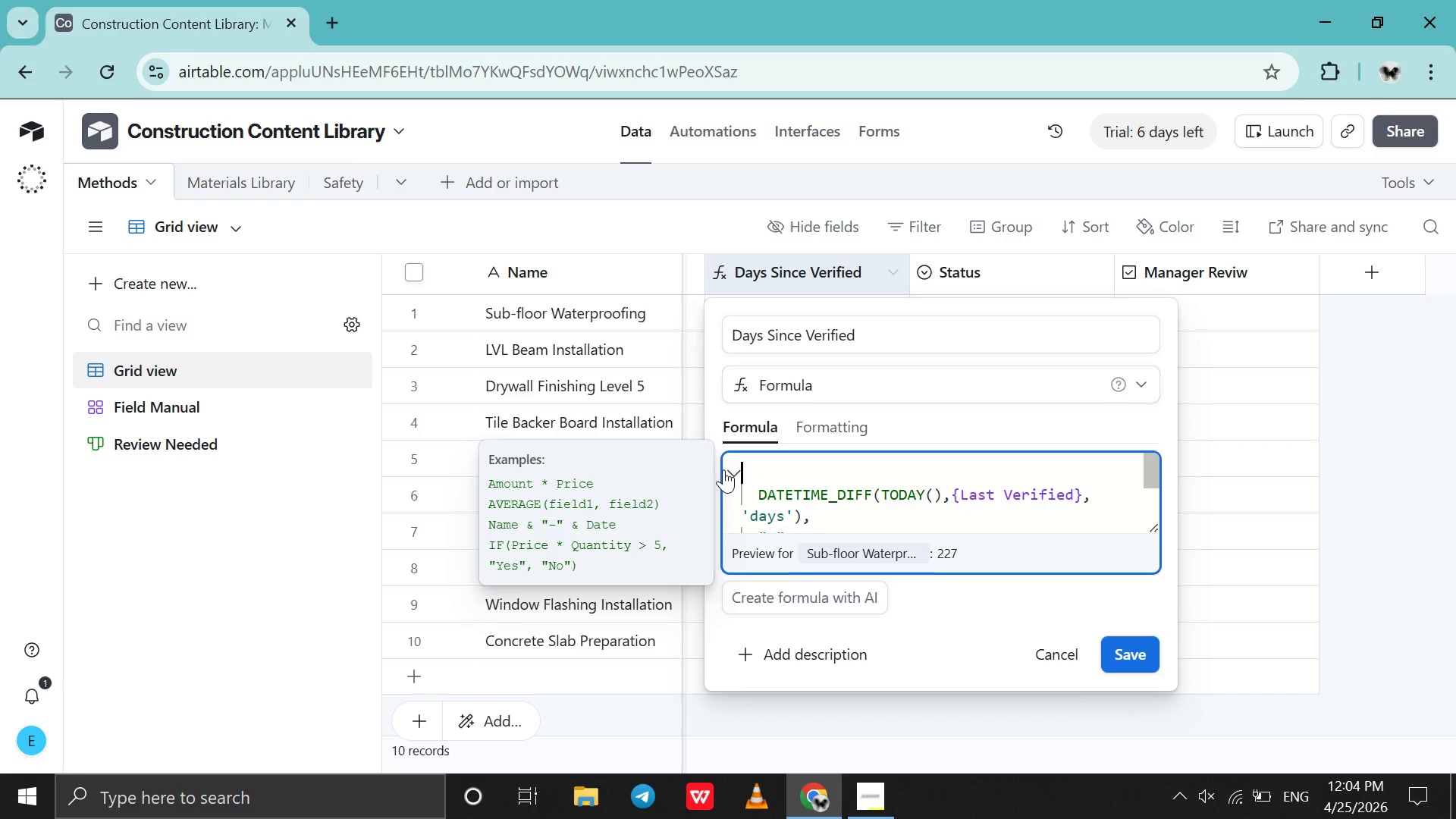 
key(Backspace)
 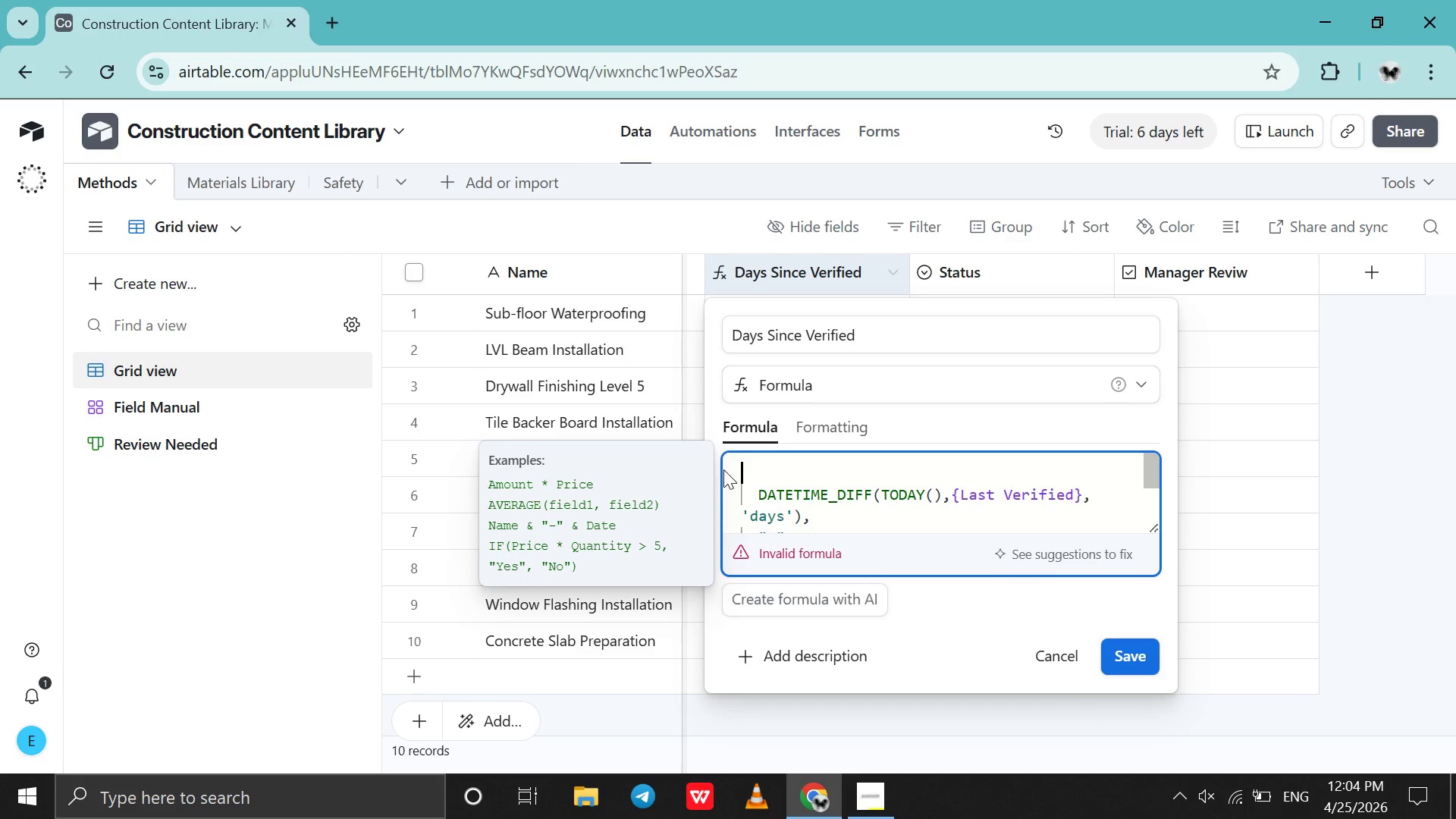 
key(Backspace)
 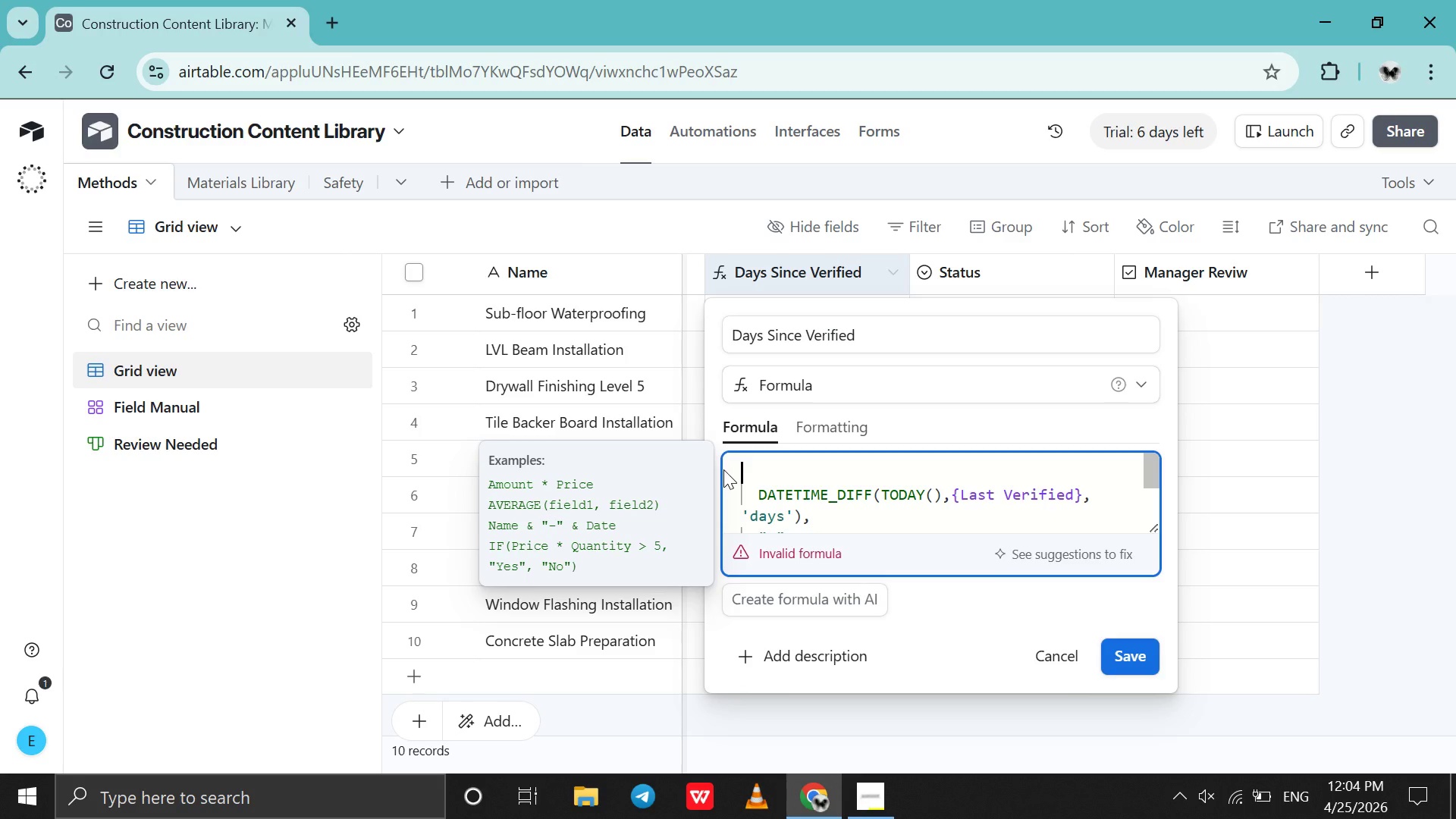 
key(ArrowDown)
 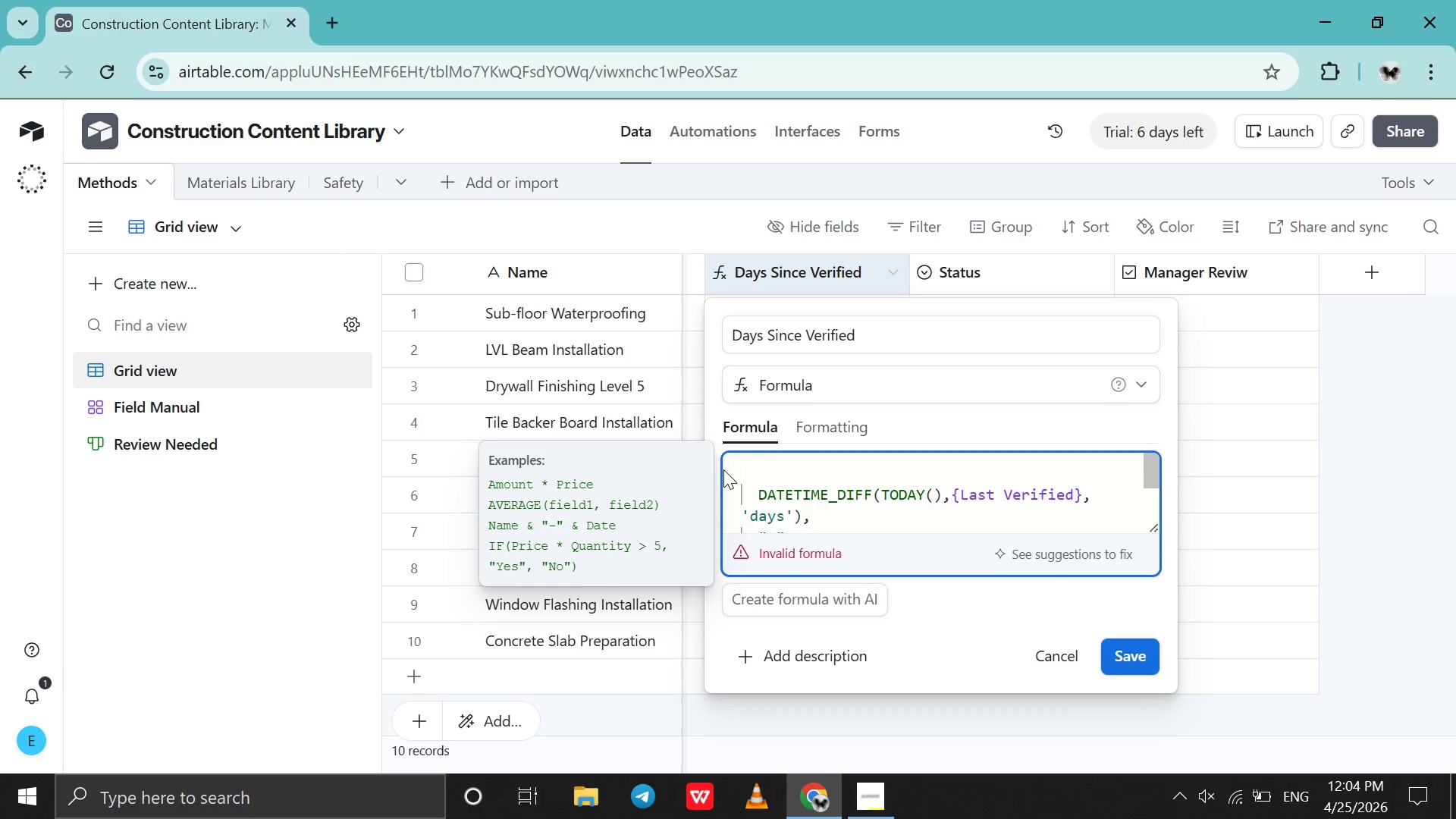 
key(Backspace)
 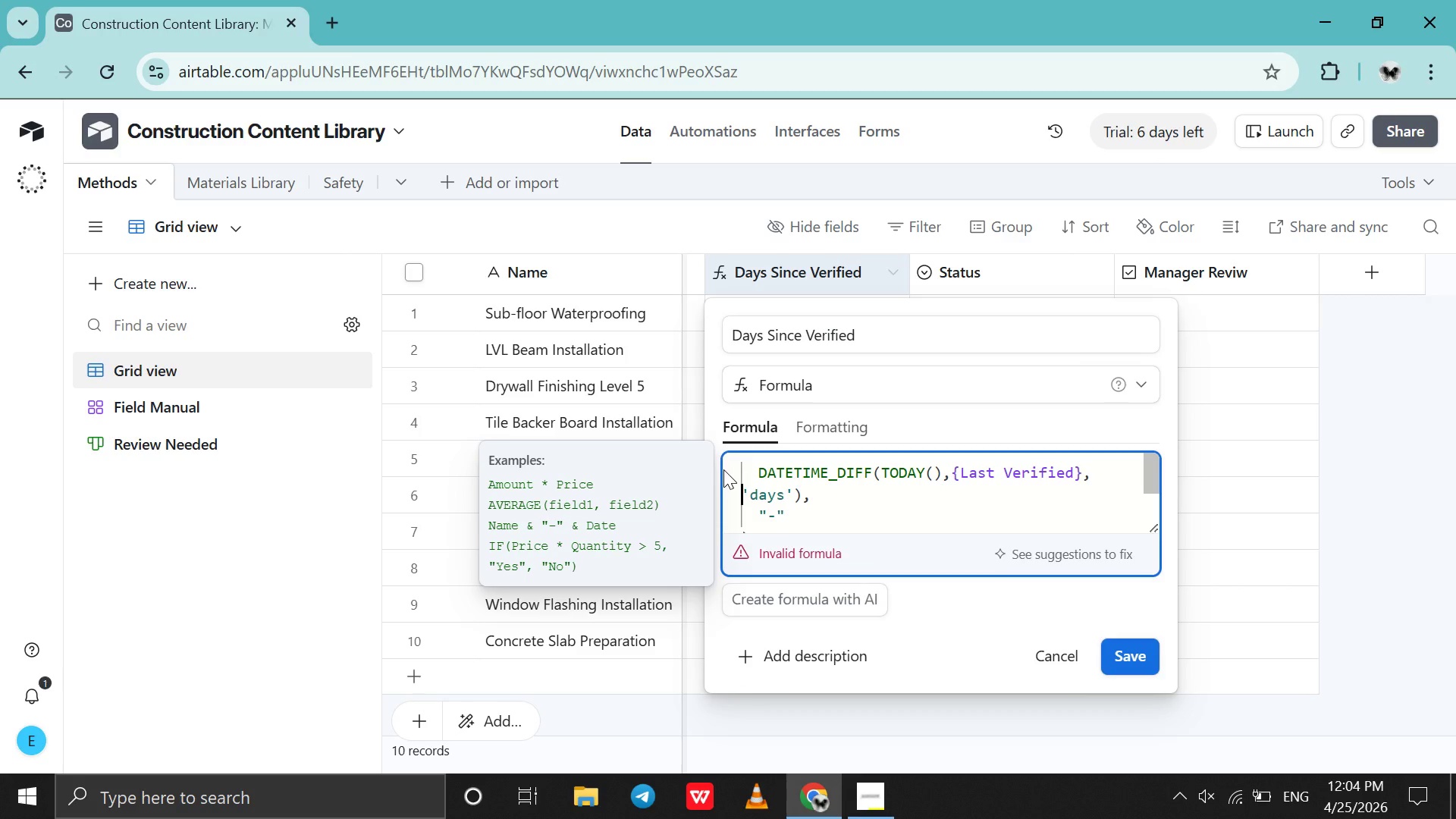 
key(ArrowDown)
 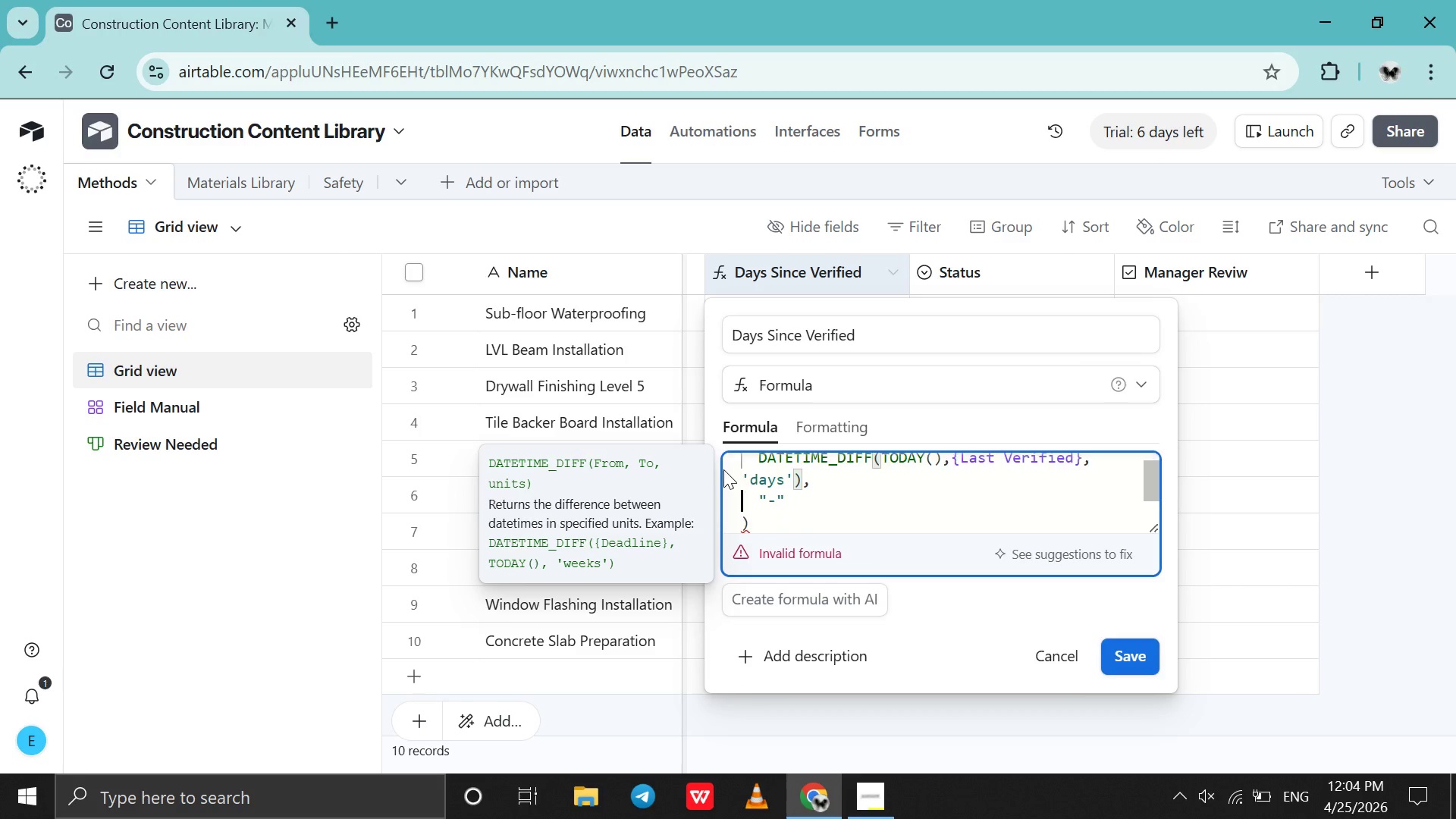 
key(ArrowDown)
 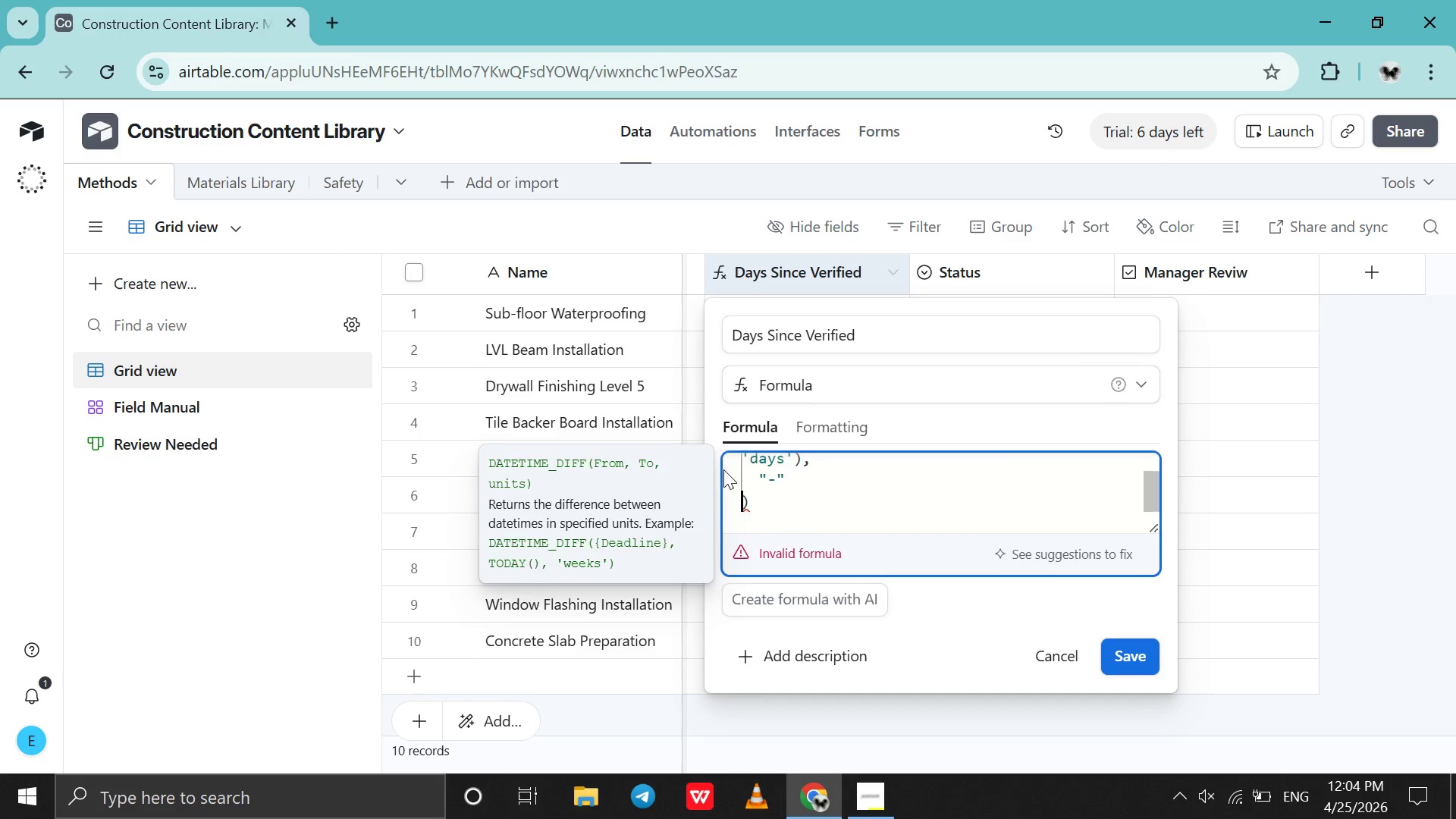 
key(ArrowDown)
 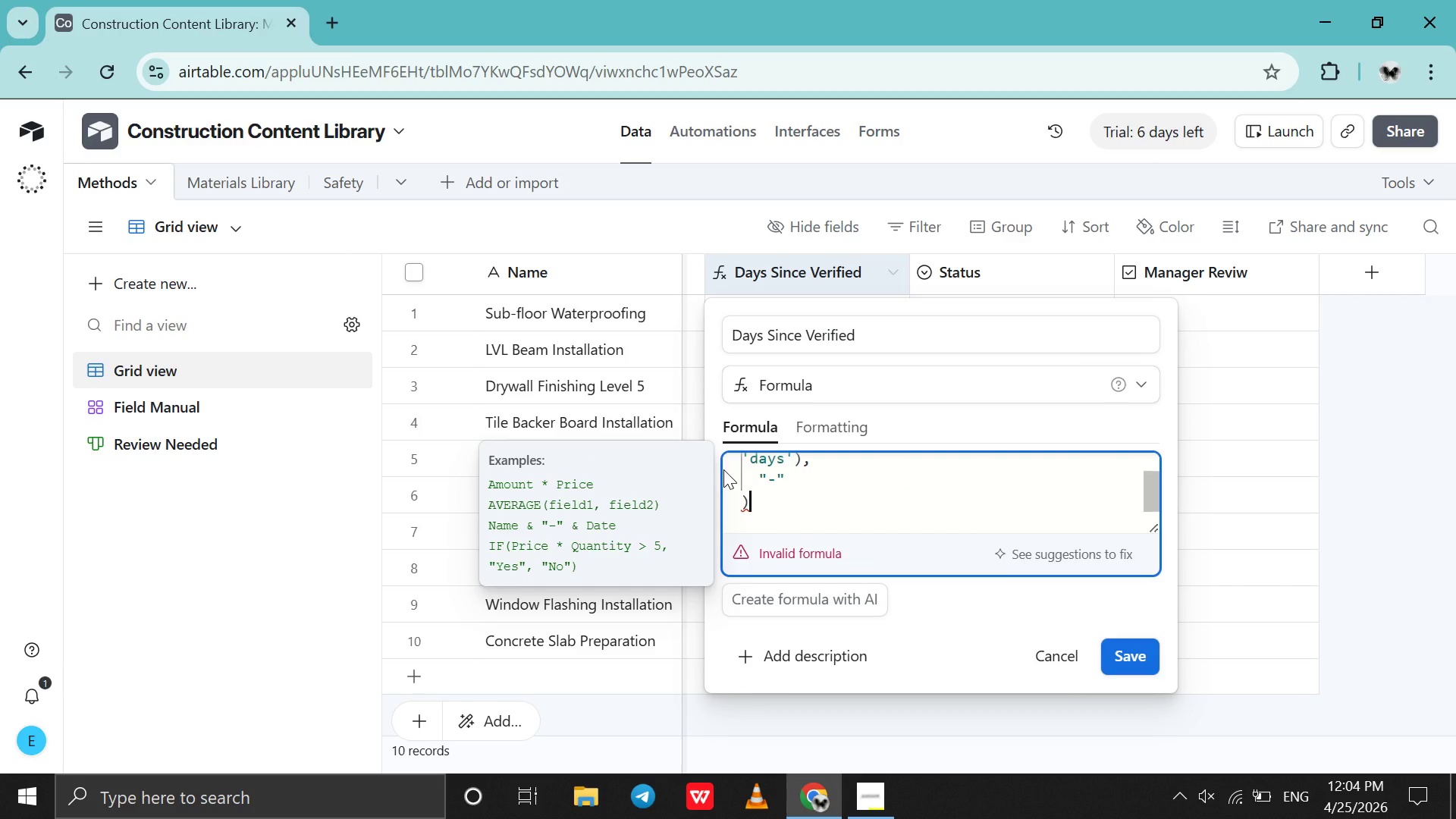 
key(ArrowRight)
 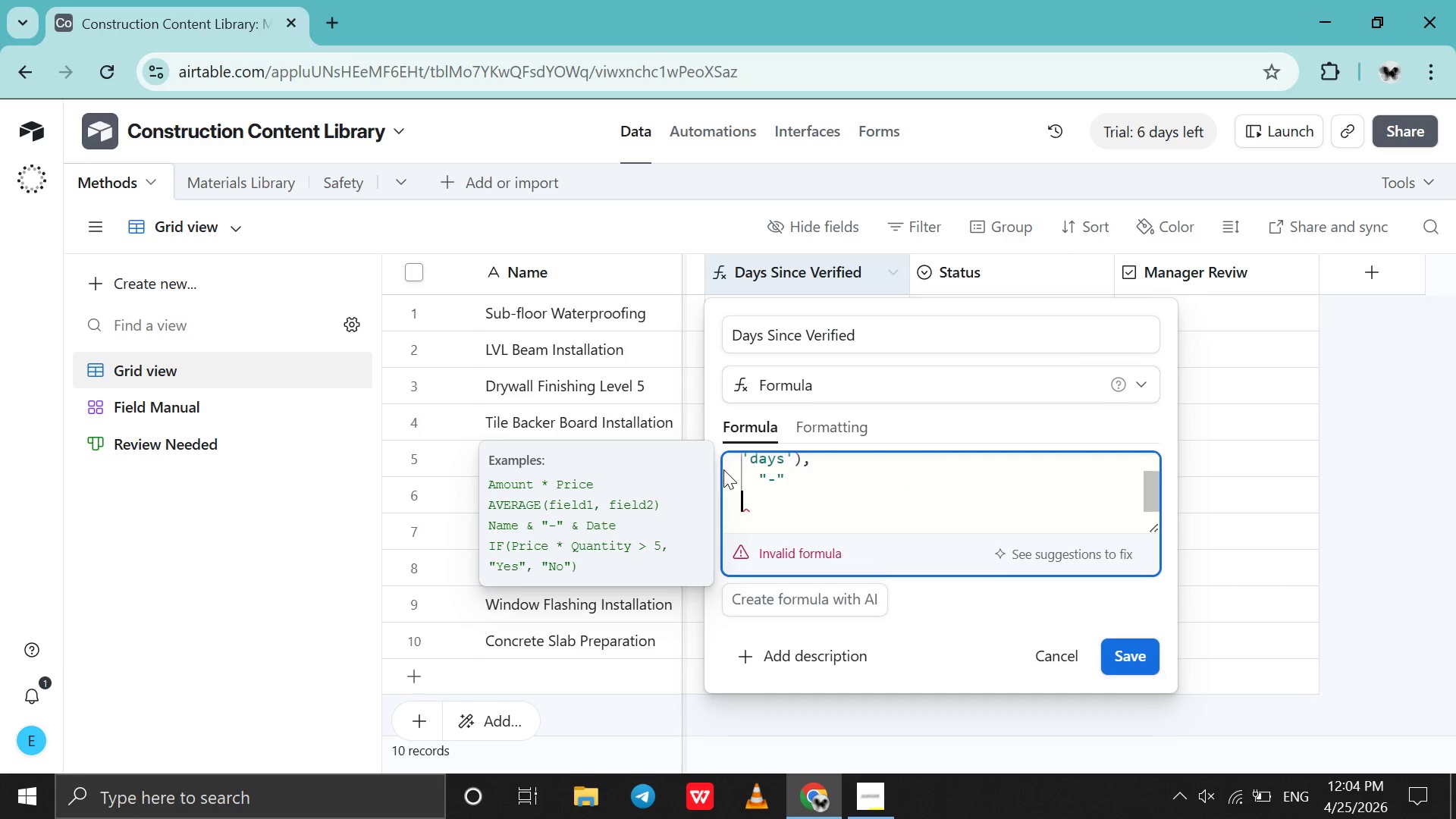 
key(Backspace)
 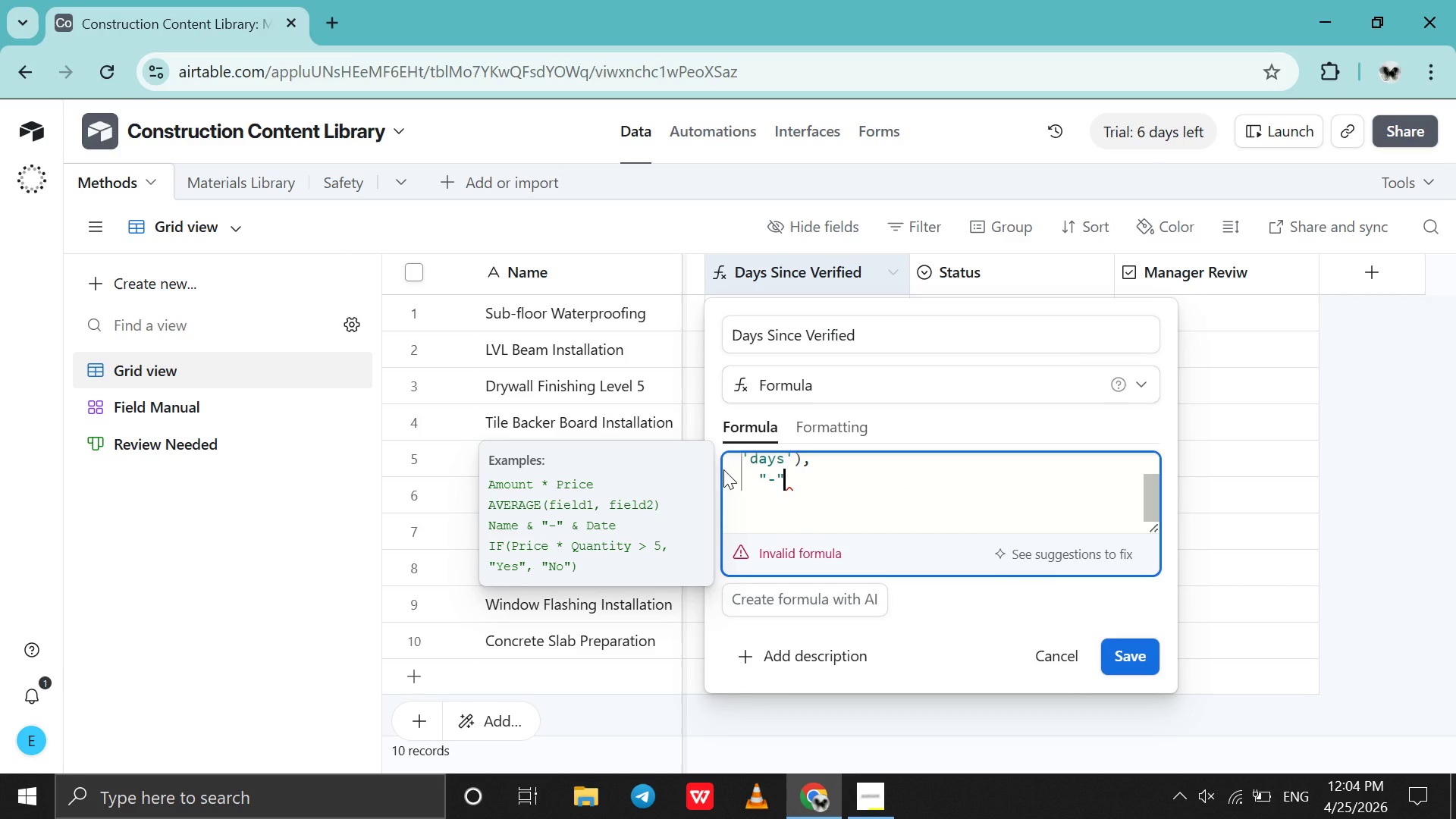 
key(Backspace)
 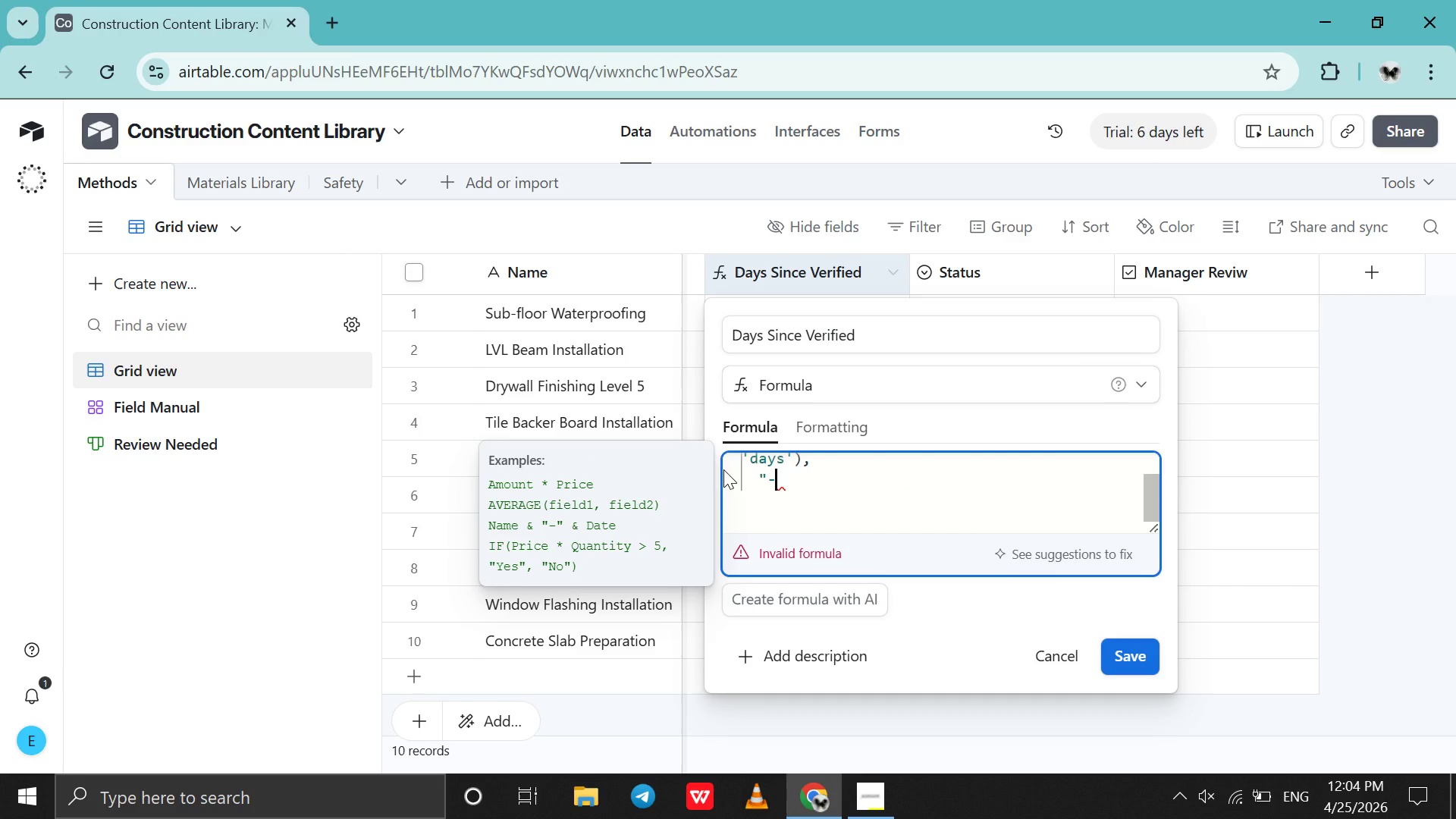 
key(Backspace)
 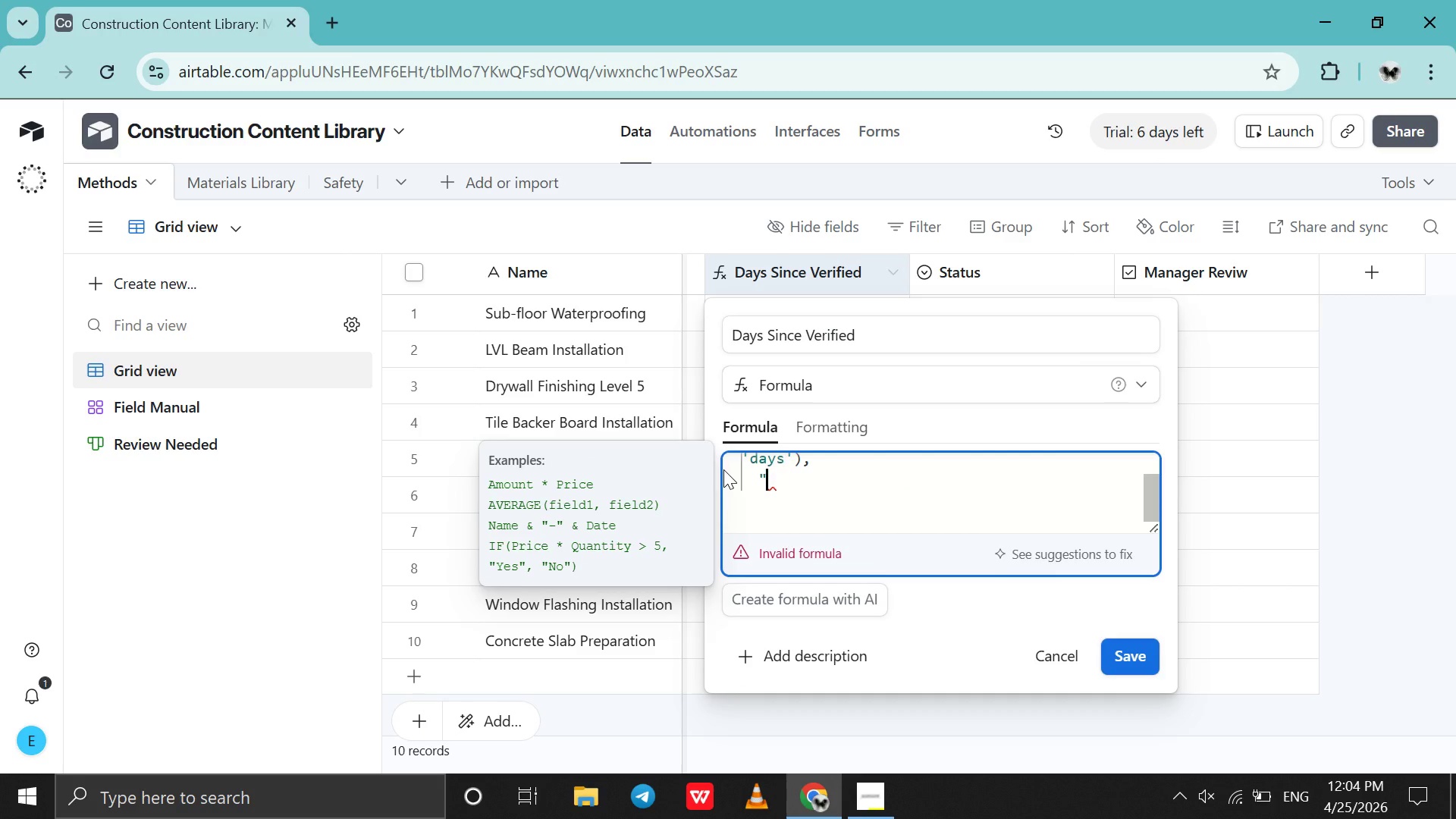 
key(Backspace)
 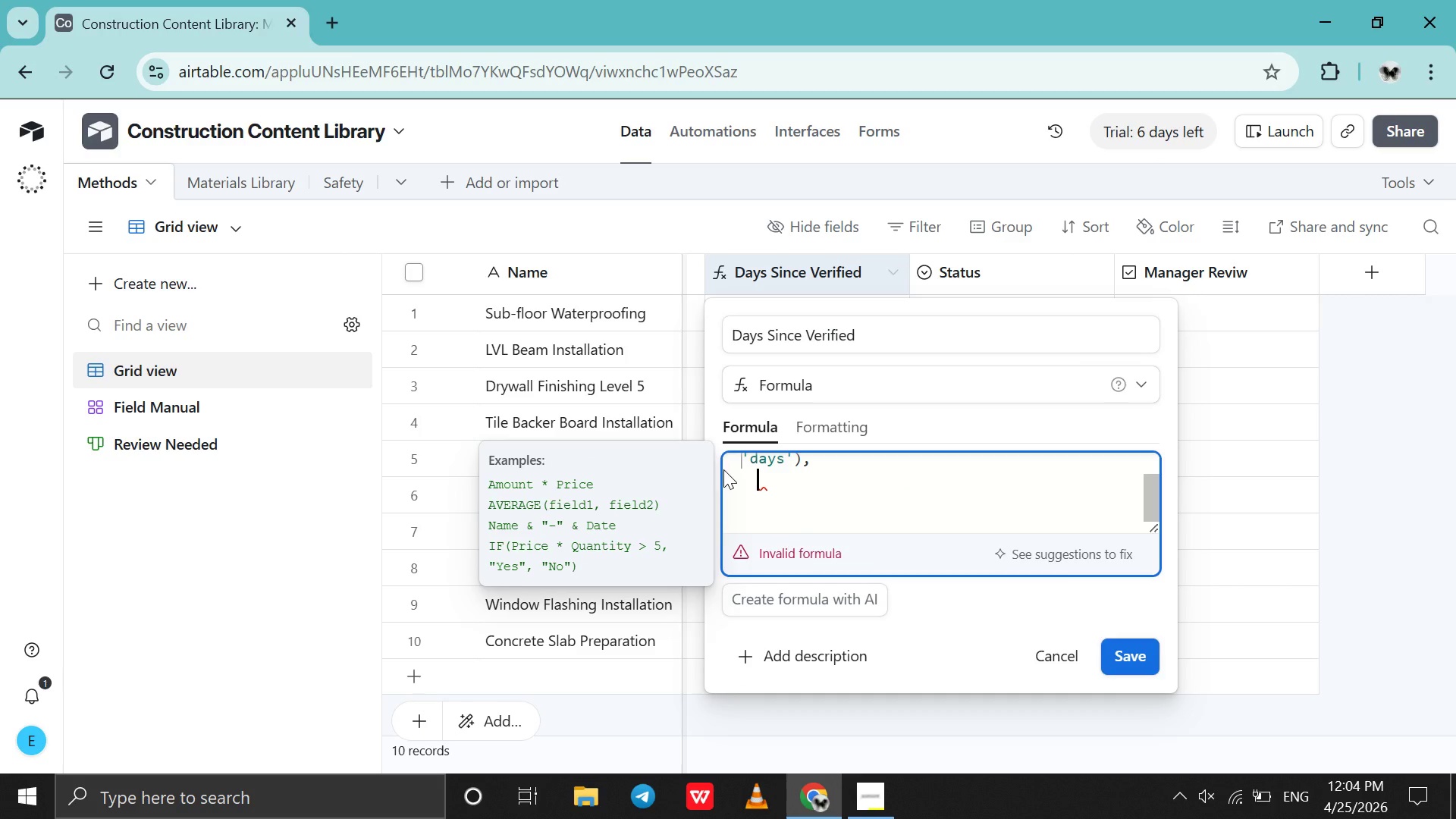 
key(Backspace)
 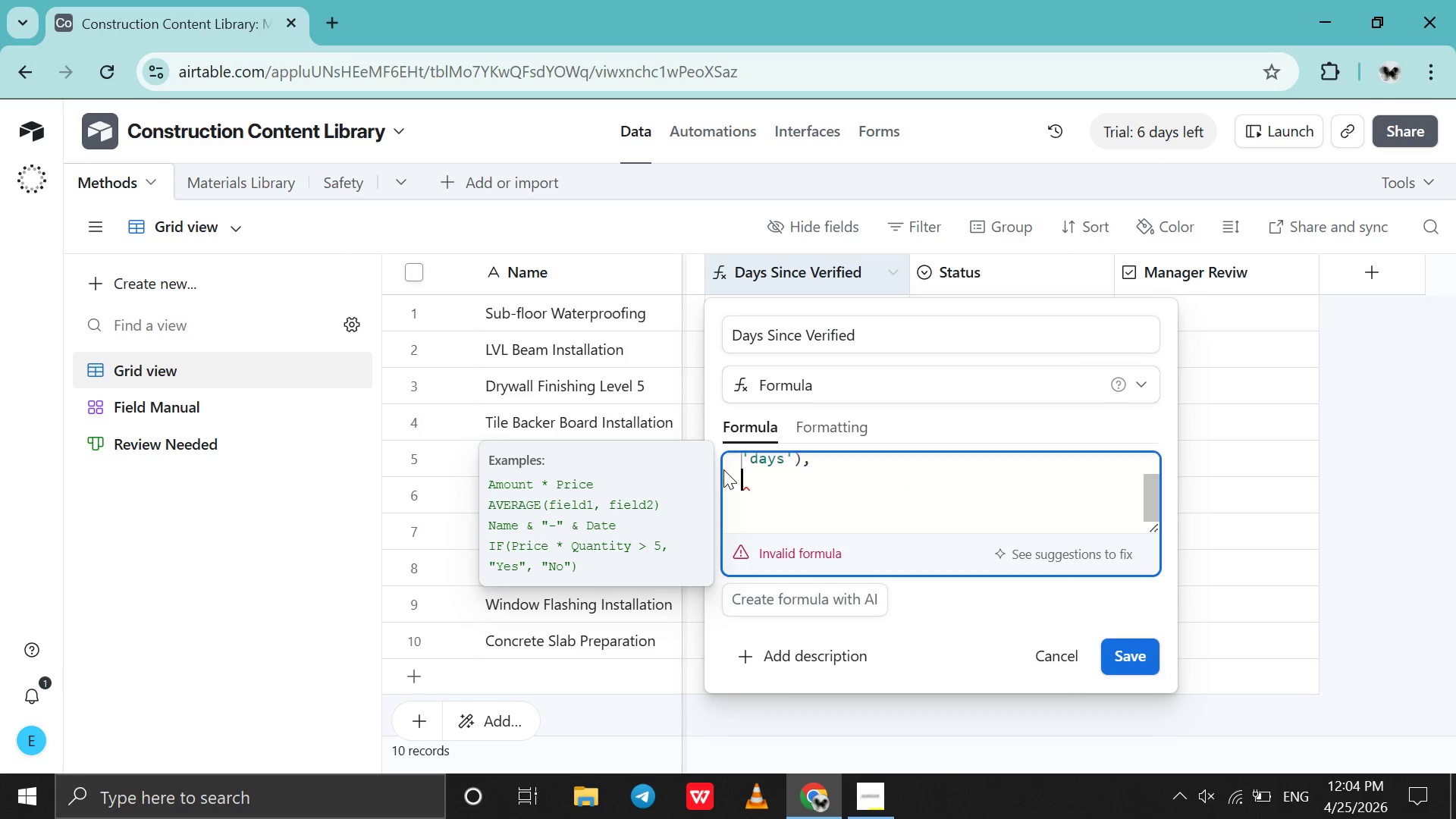 
key(Backspace)
 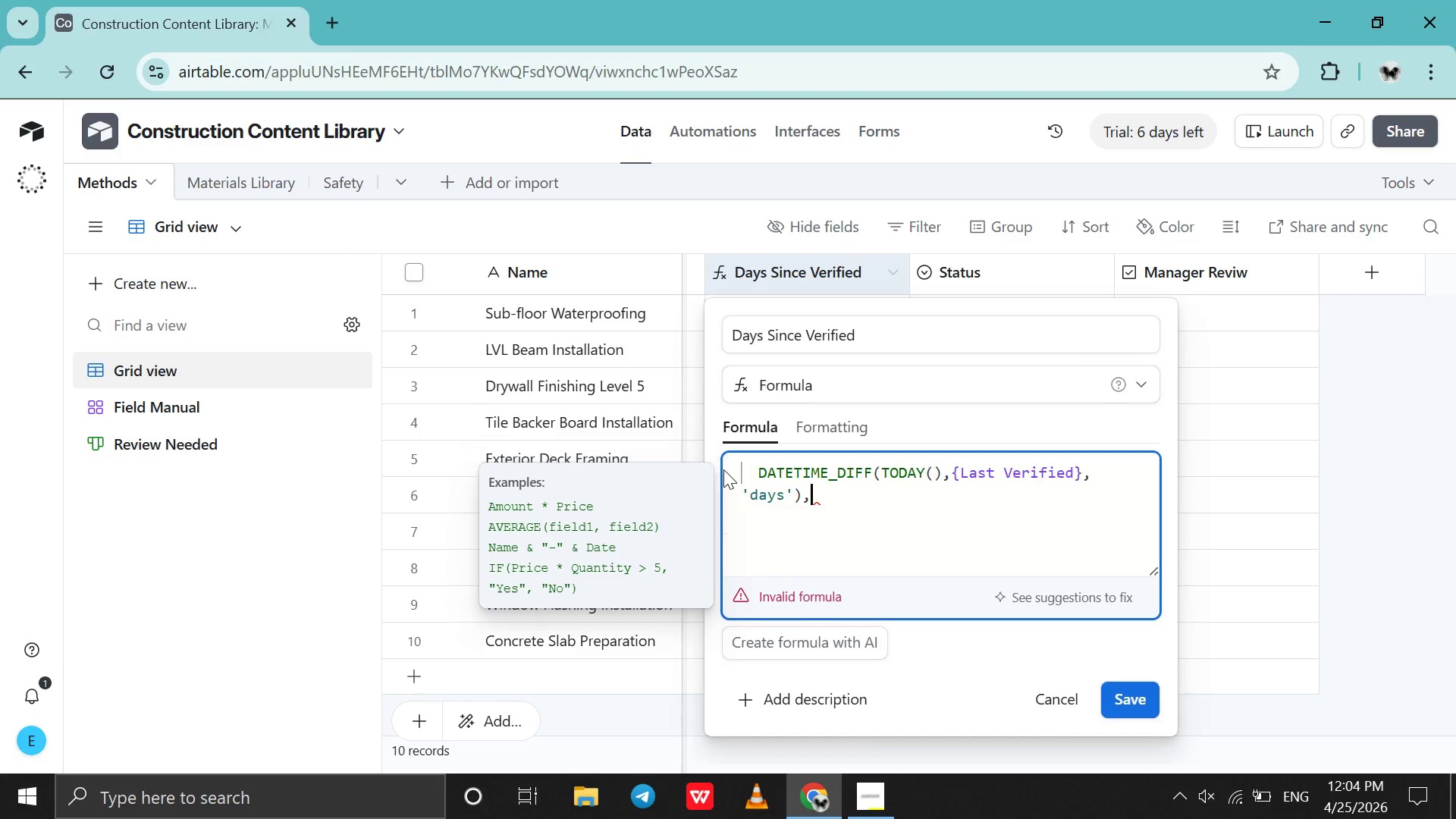 
key(Backspace)
 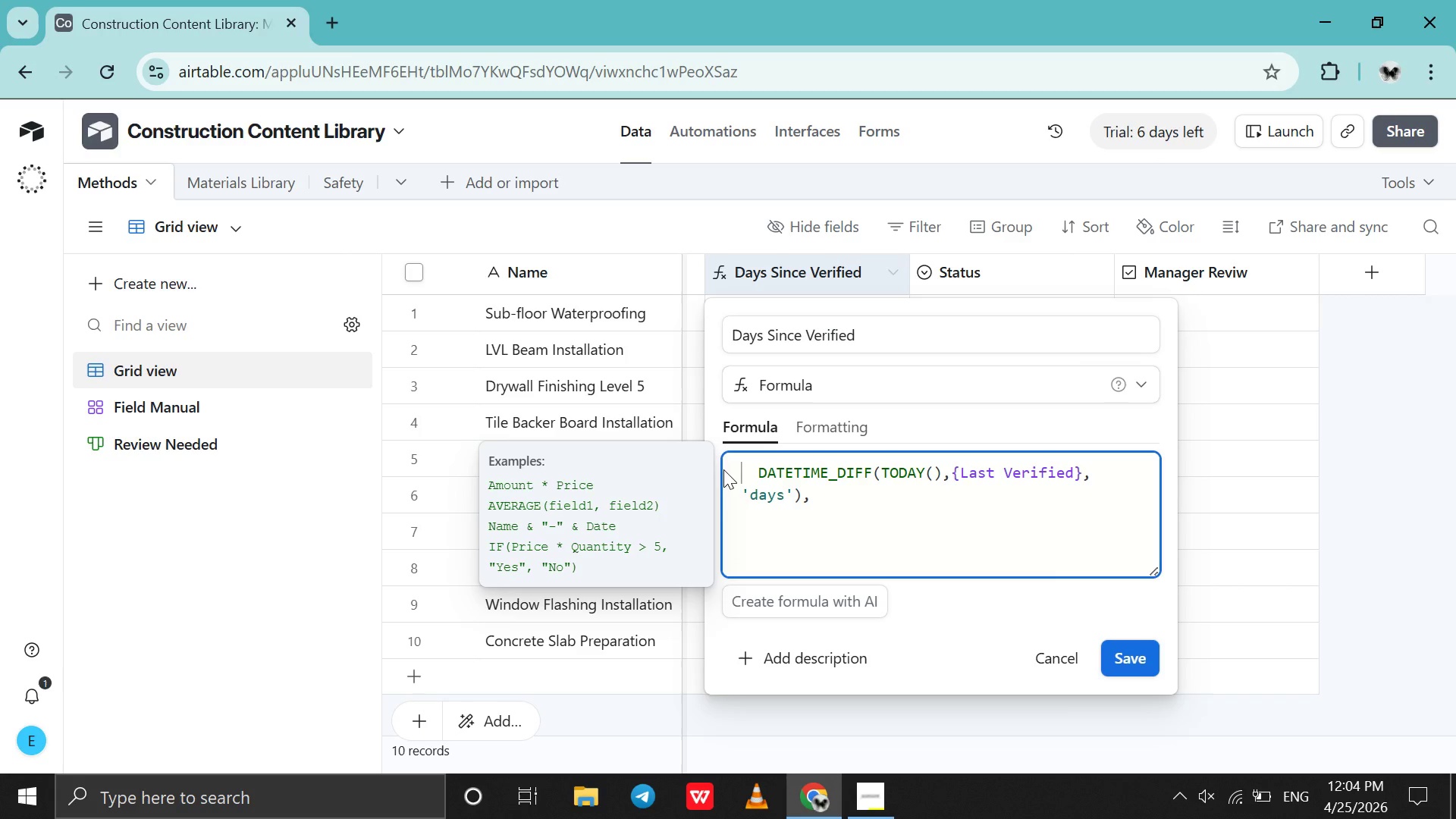 
key(Backspace)
 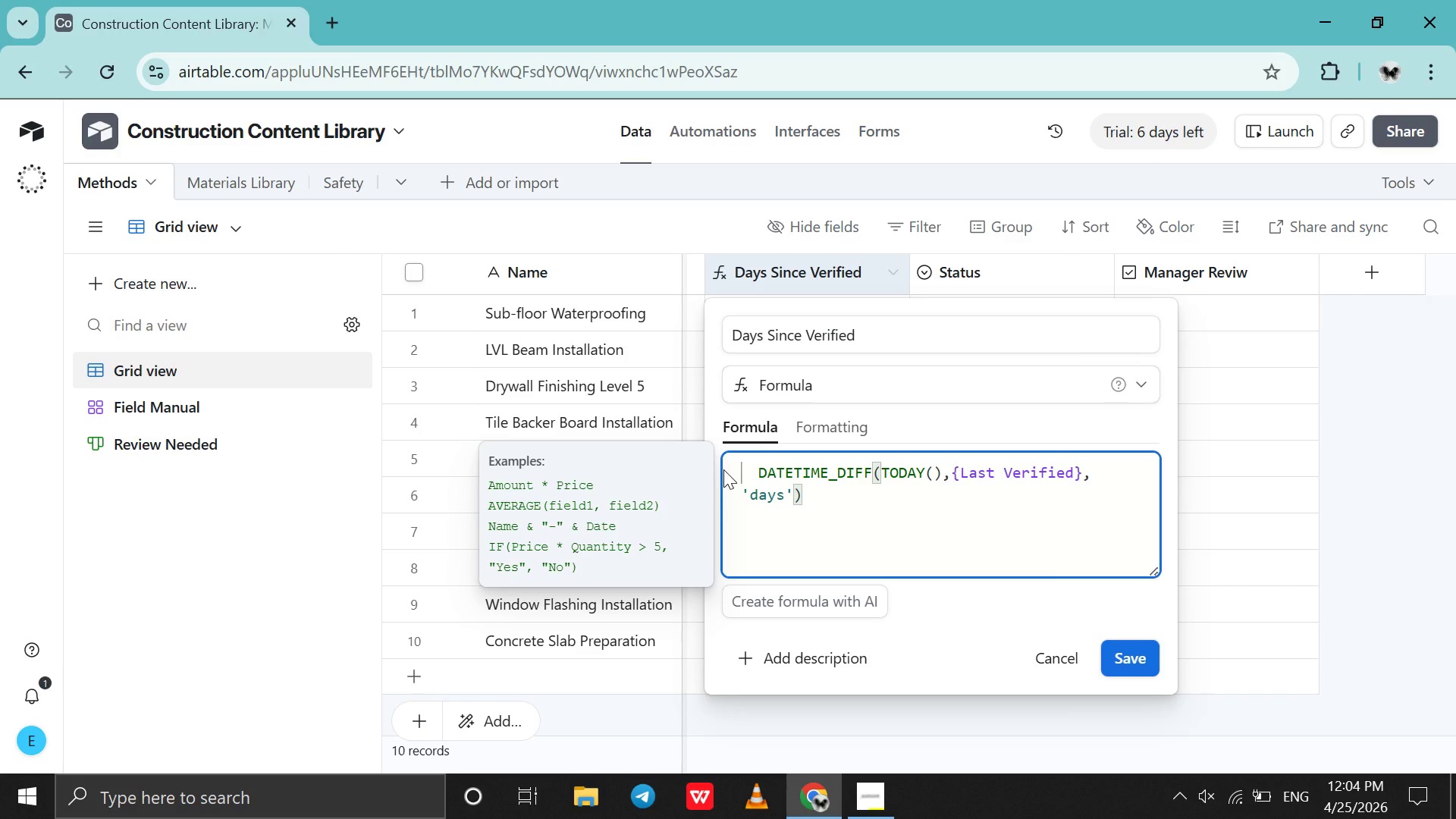 
key(Enter)
 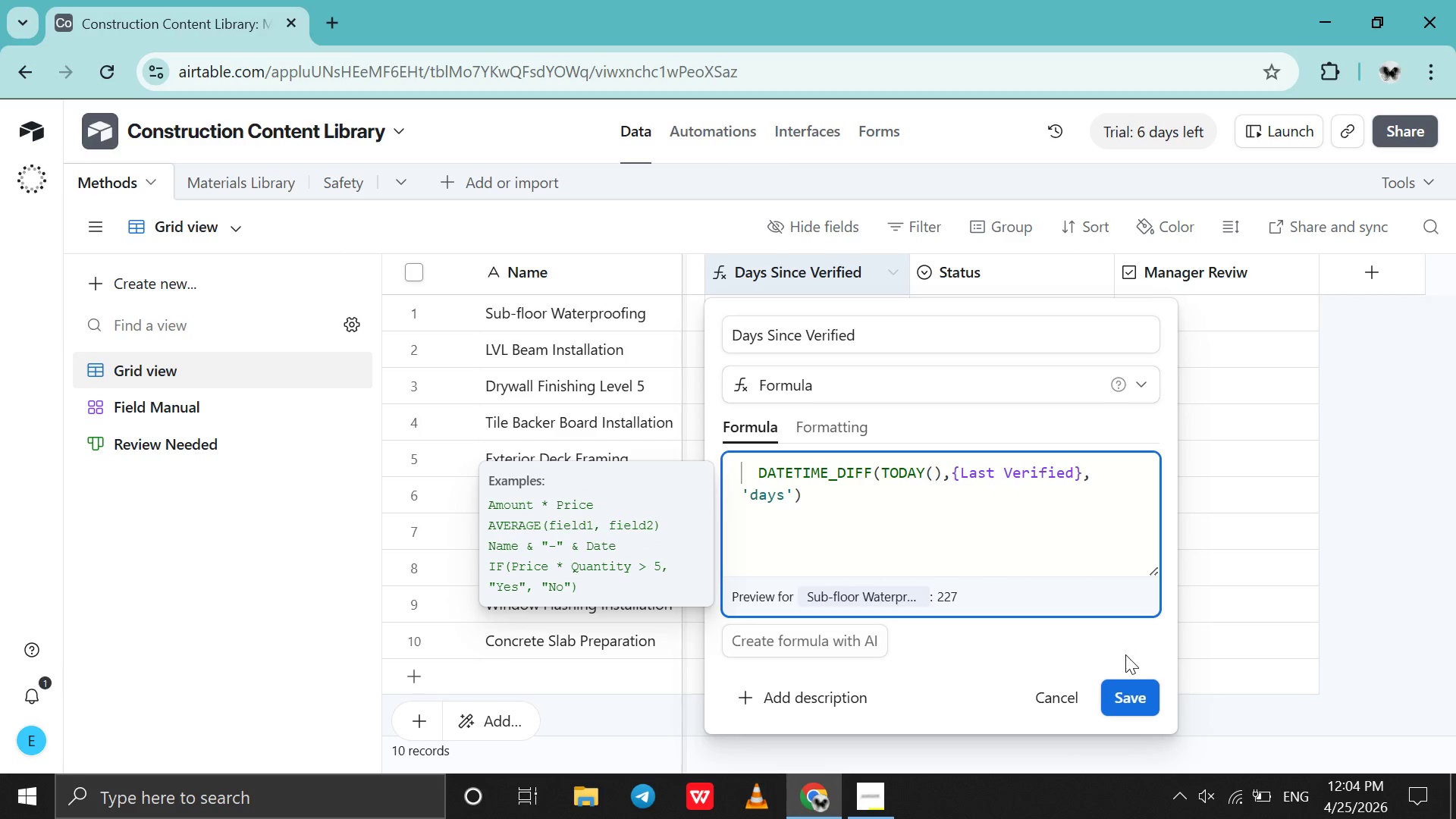 
left_click([1125, 679])
 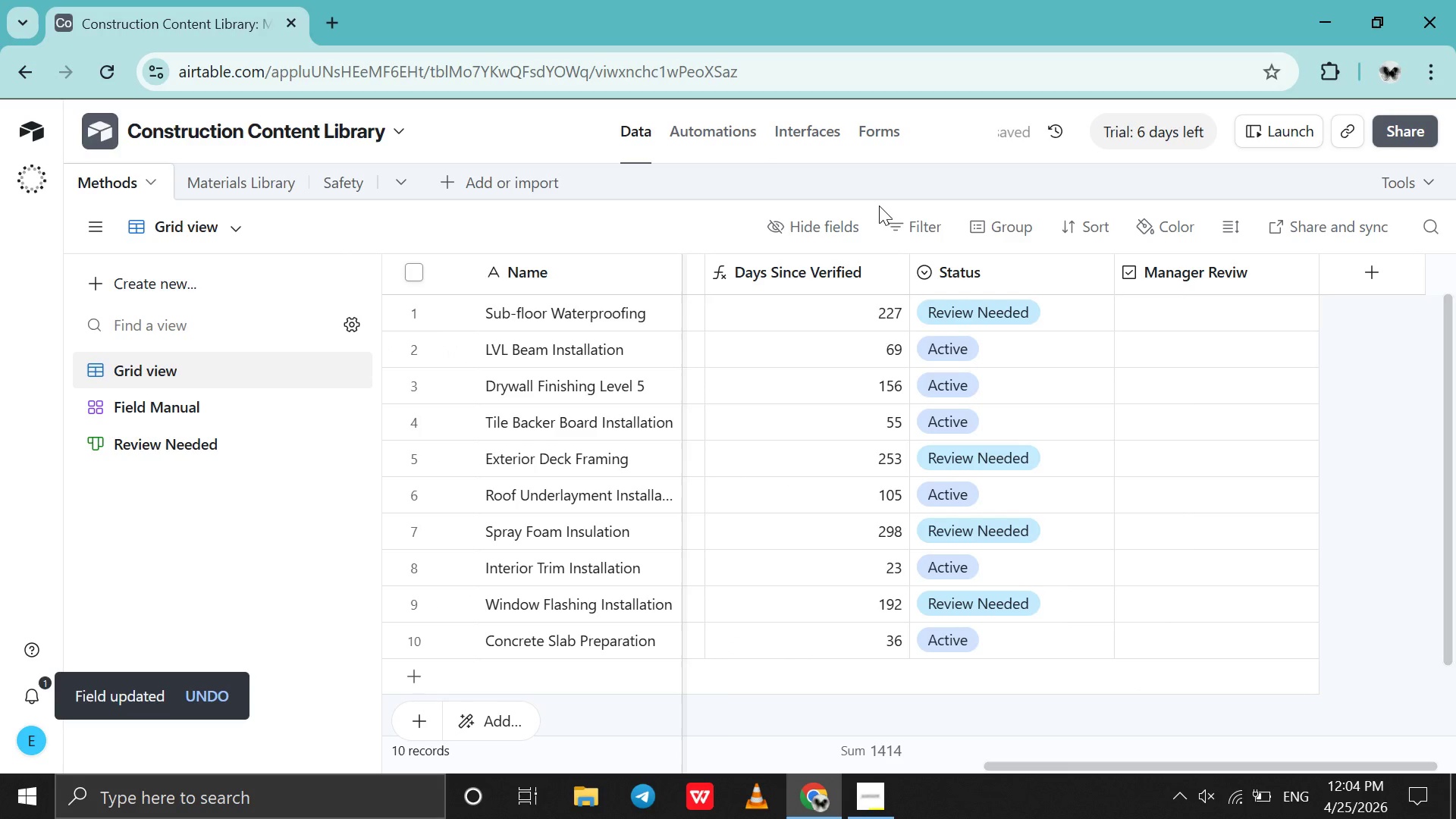 
left_click([735, 120])
 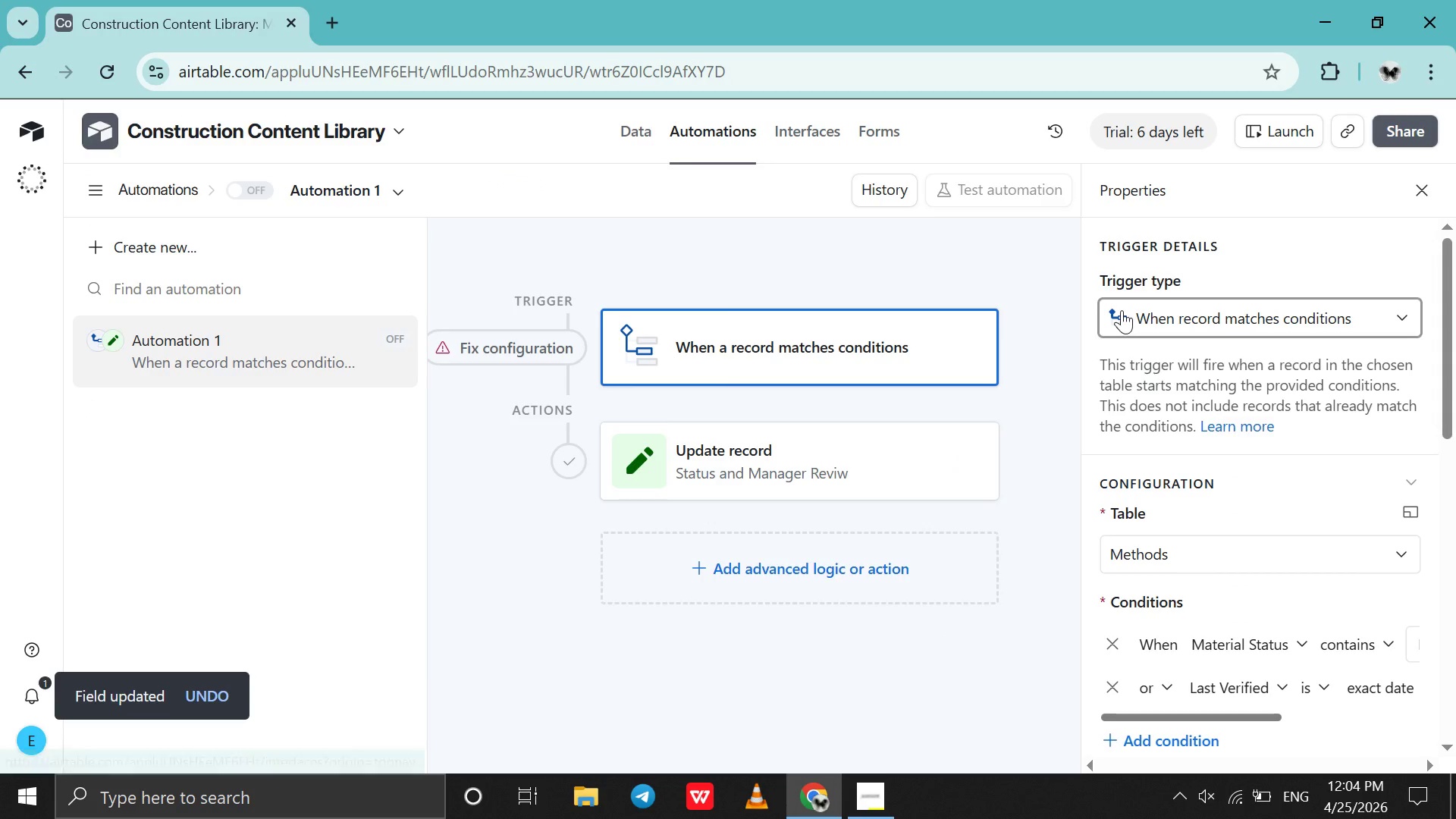 
wait(6.22)
 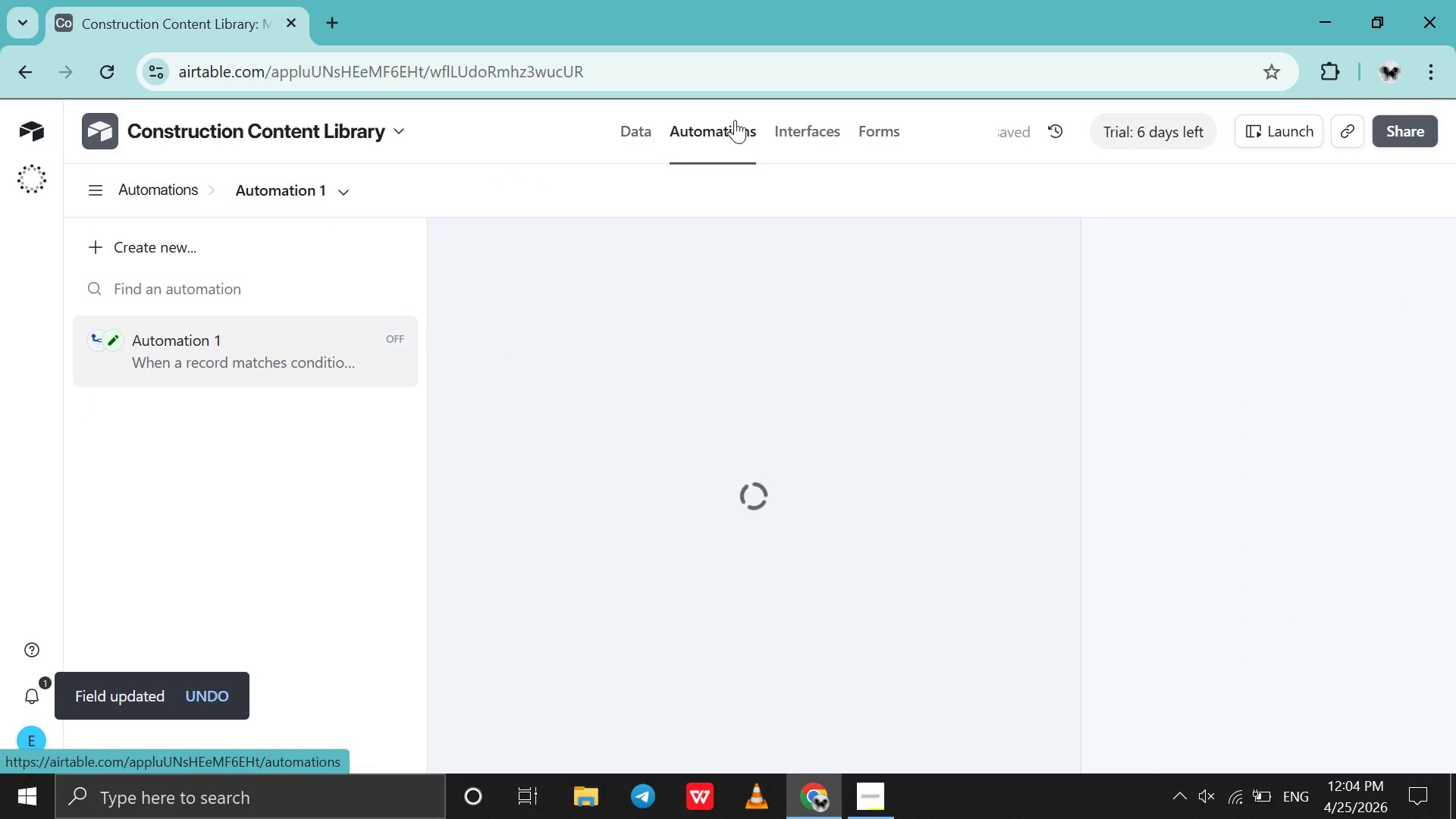 
left_click([1220, 695])
 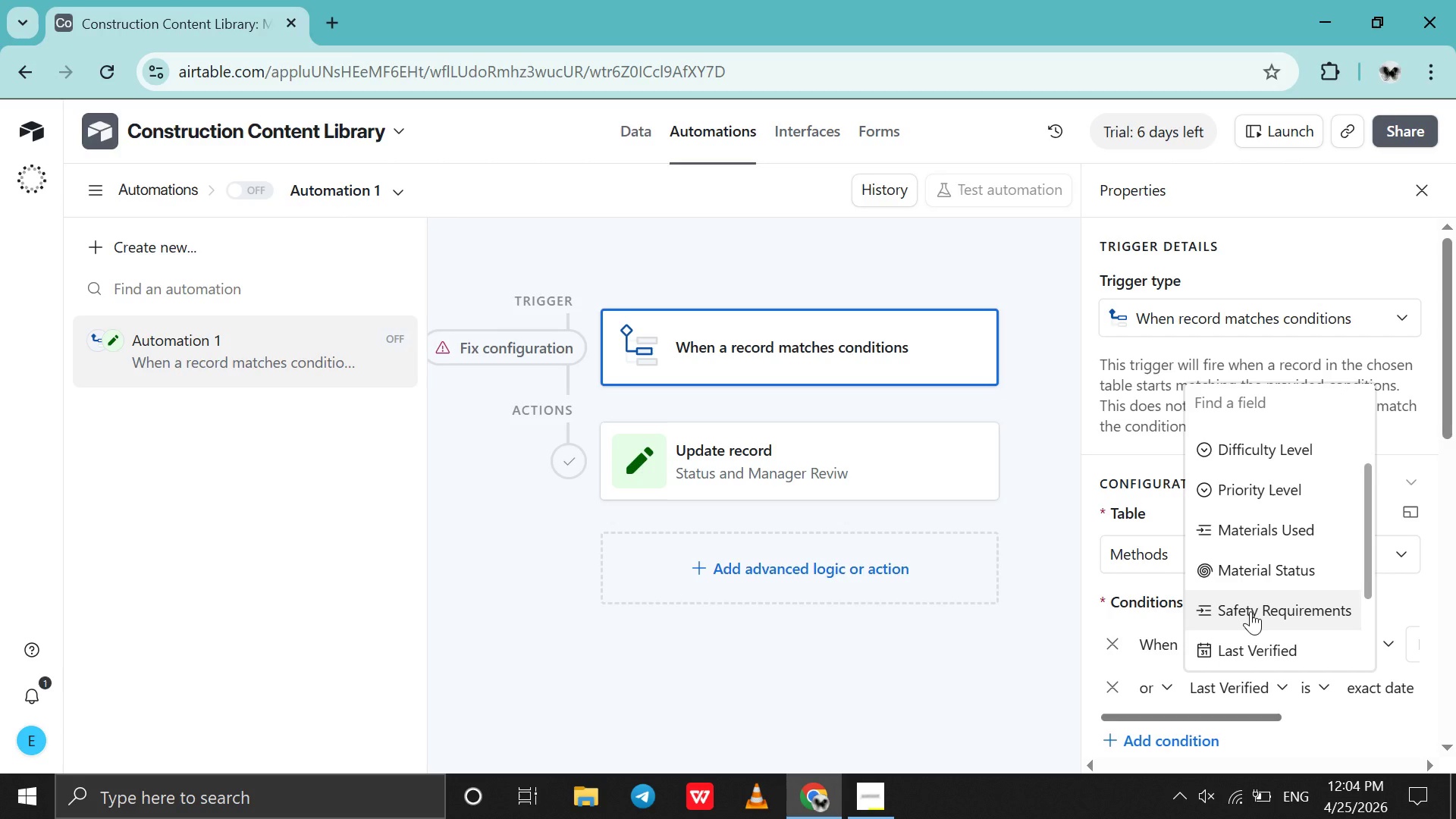 
scroll: coordinate [1250, 611], scroll_direction: down, amount: 12.0
 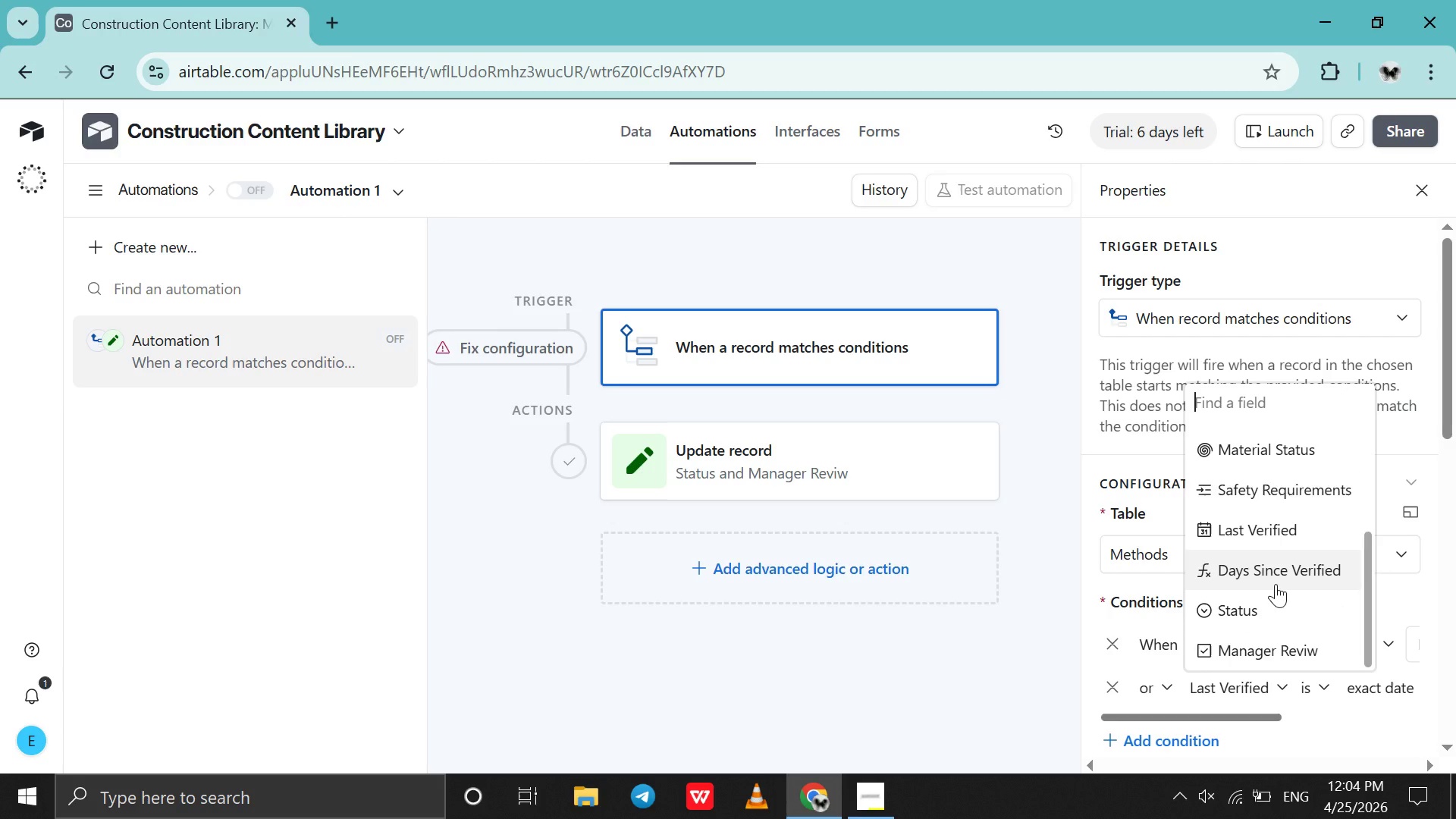 
left_click([1276, 584])
 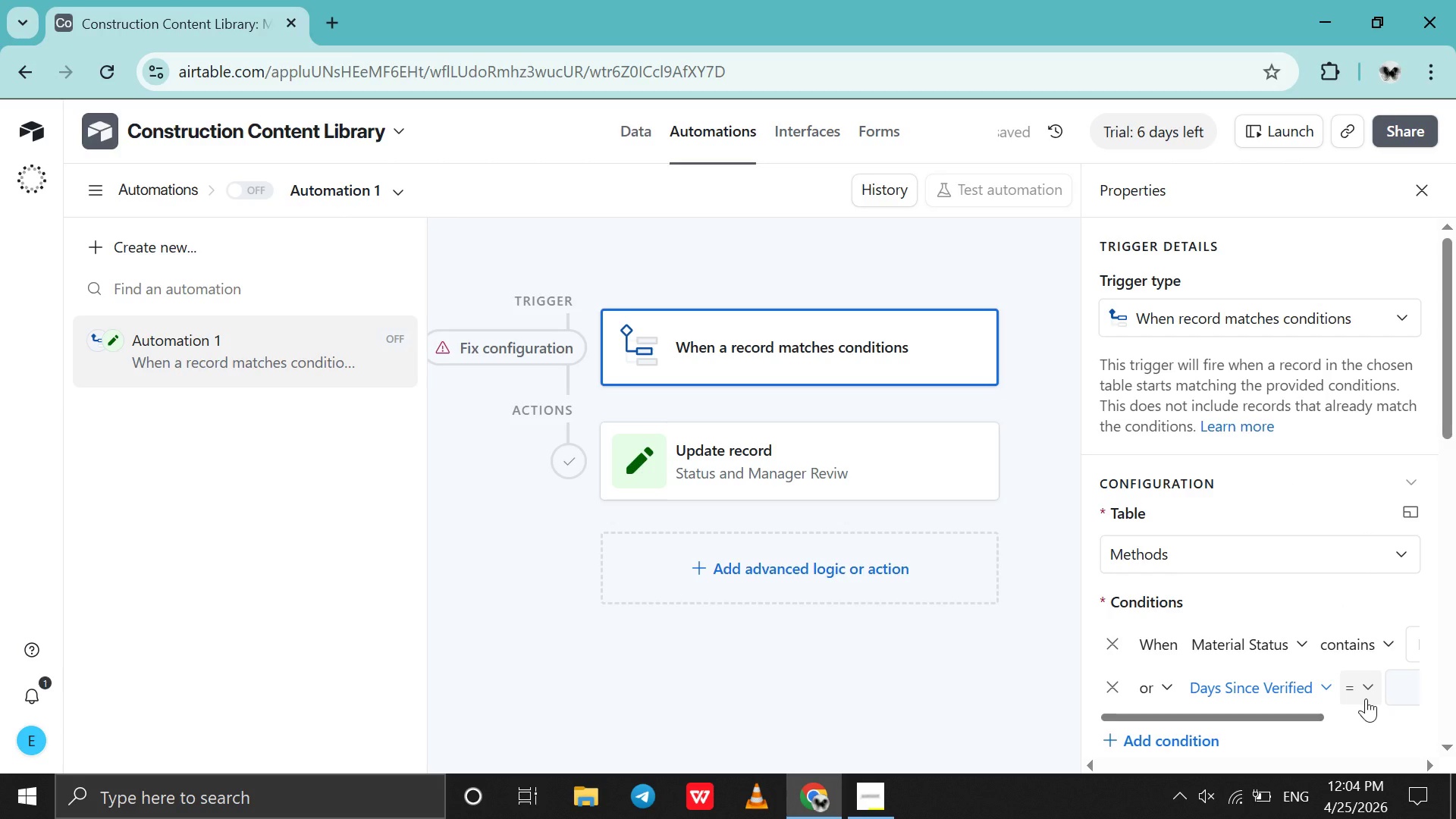 
left_click([1364, 695])
 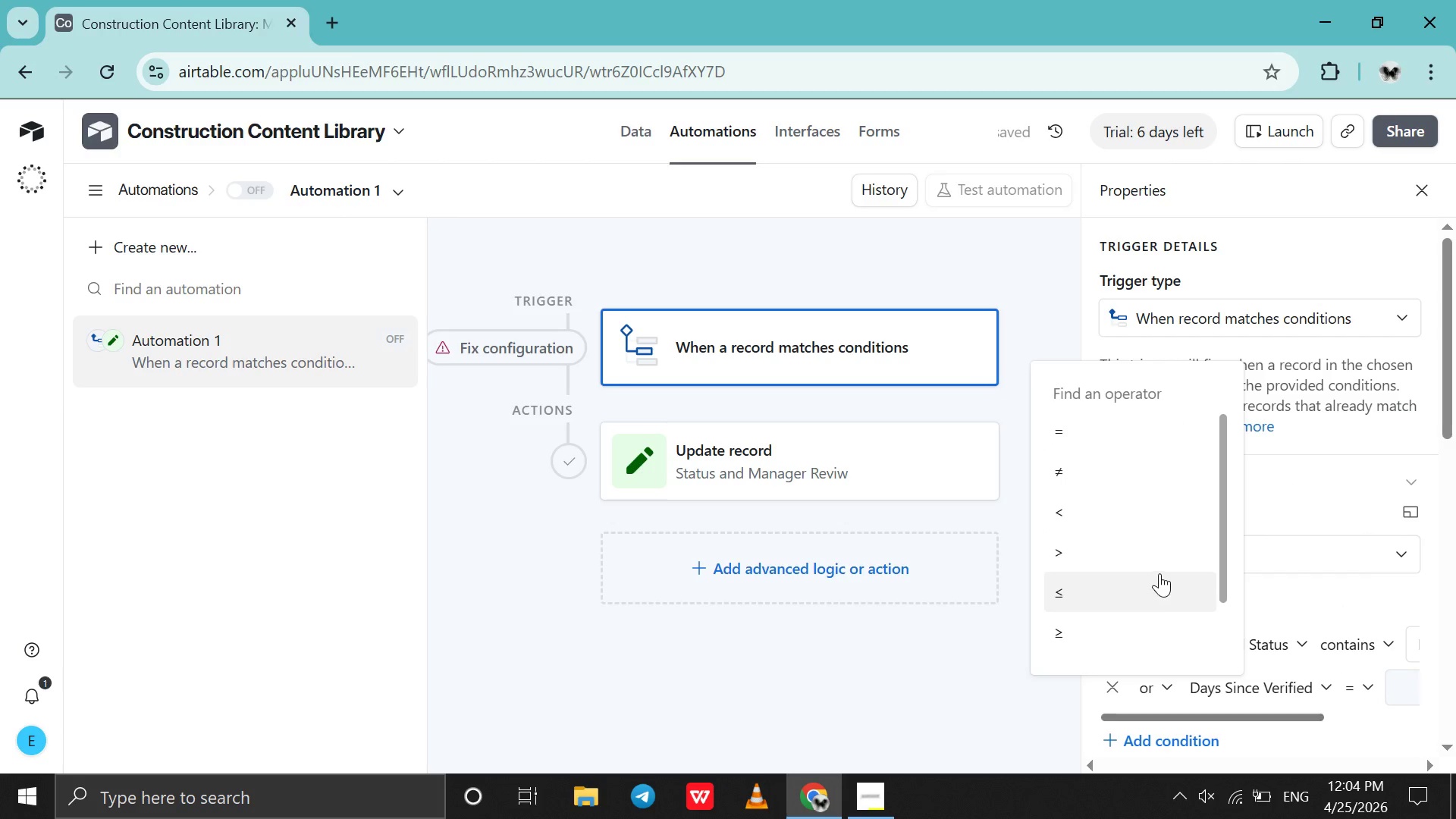 
left_click([1172, 559])
 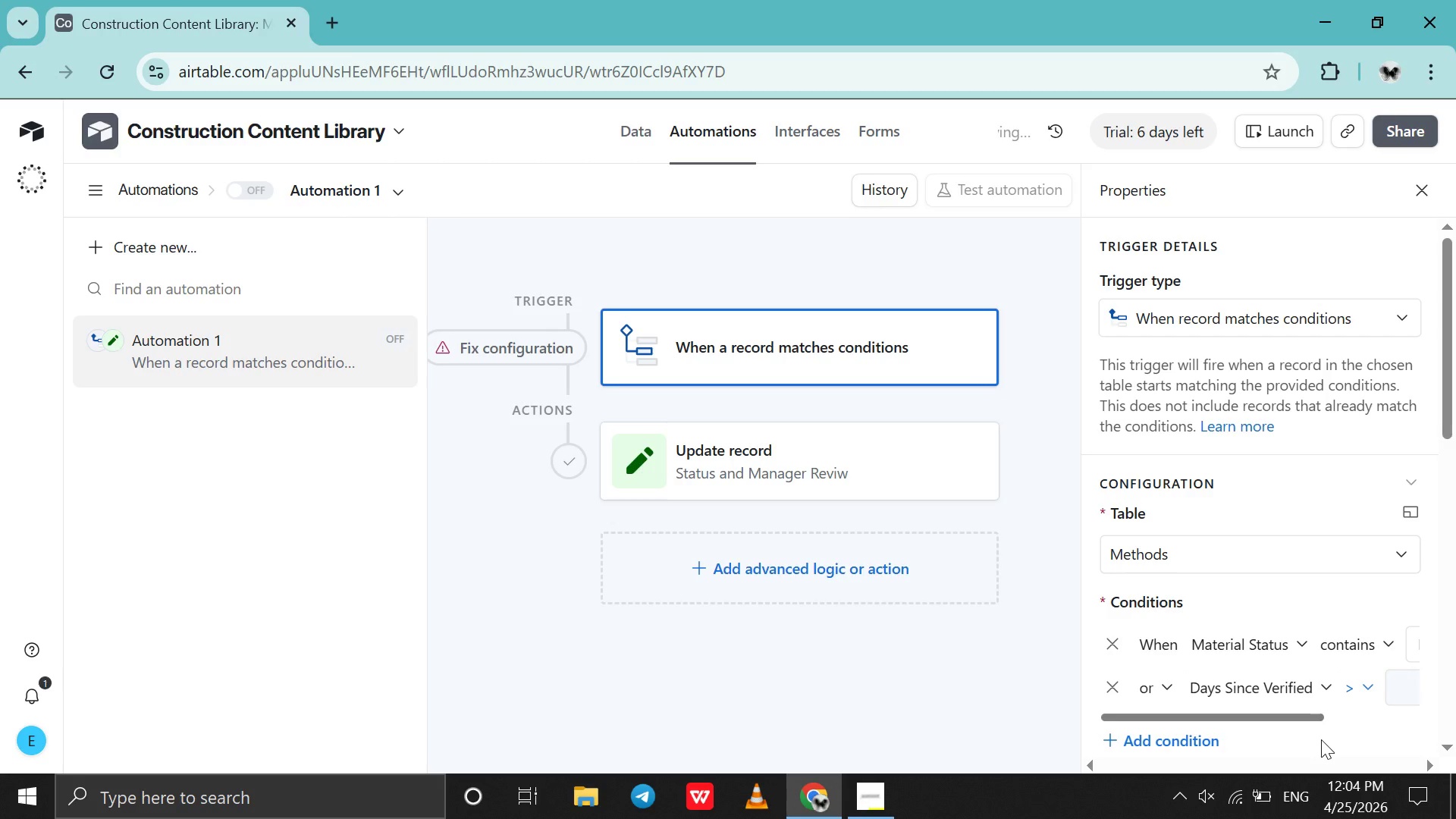 
scroll: coordinate [1321, 739], scroll_direction: down, amount: 3.0
 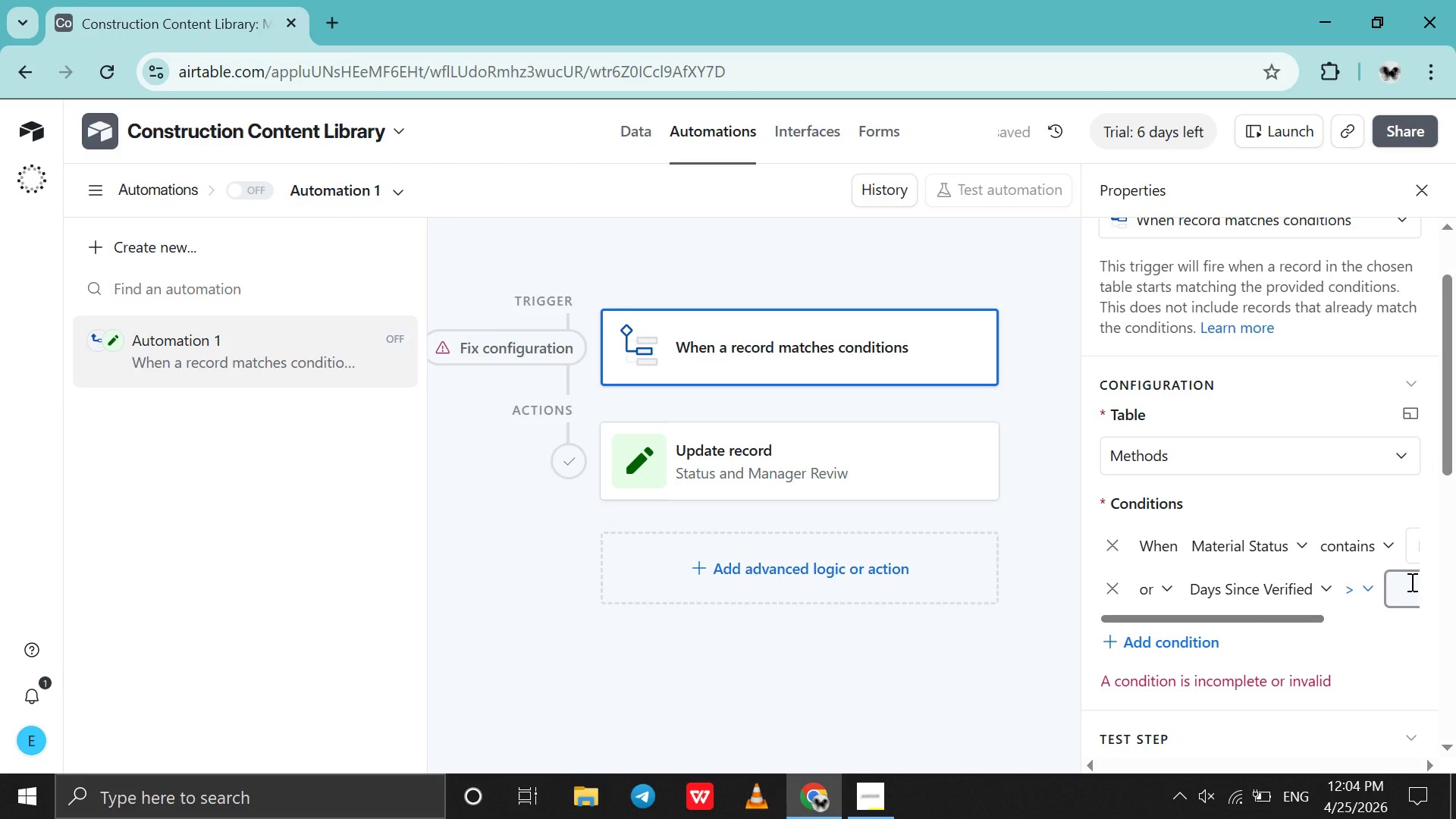 
left_click([1410, 582])
 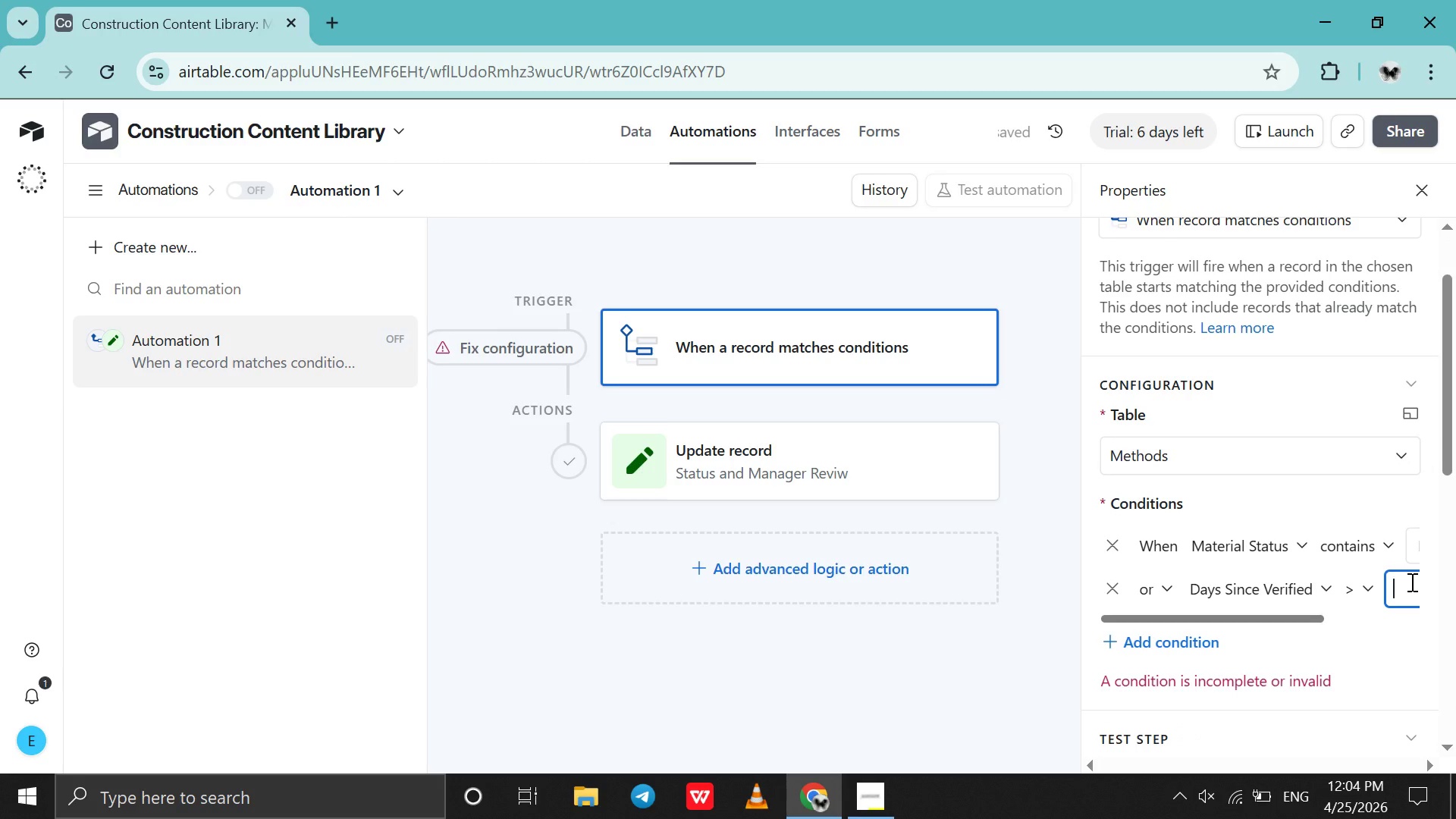 
type(180)
 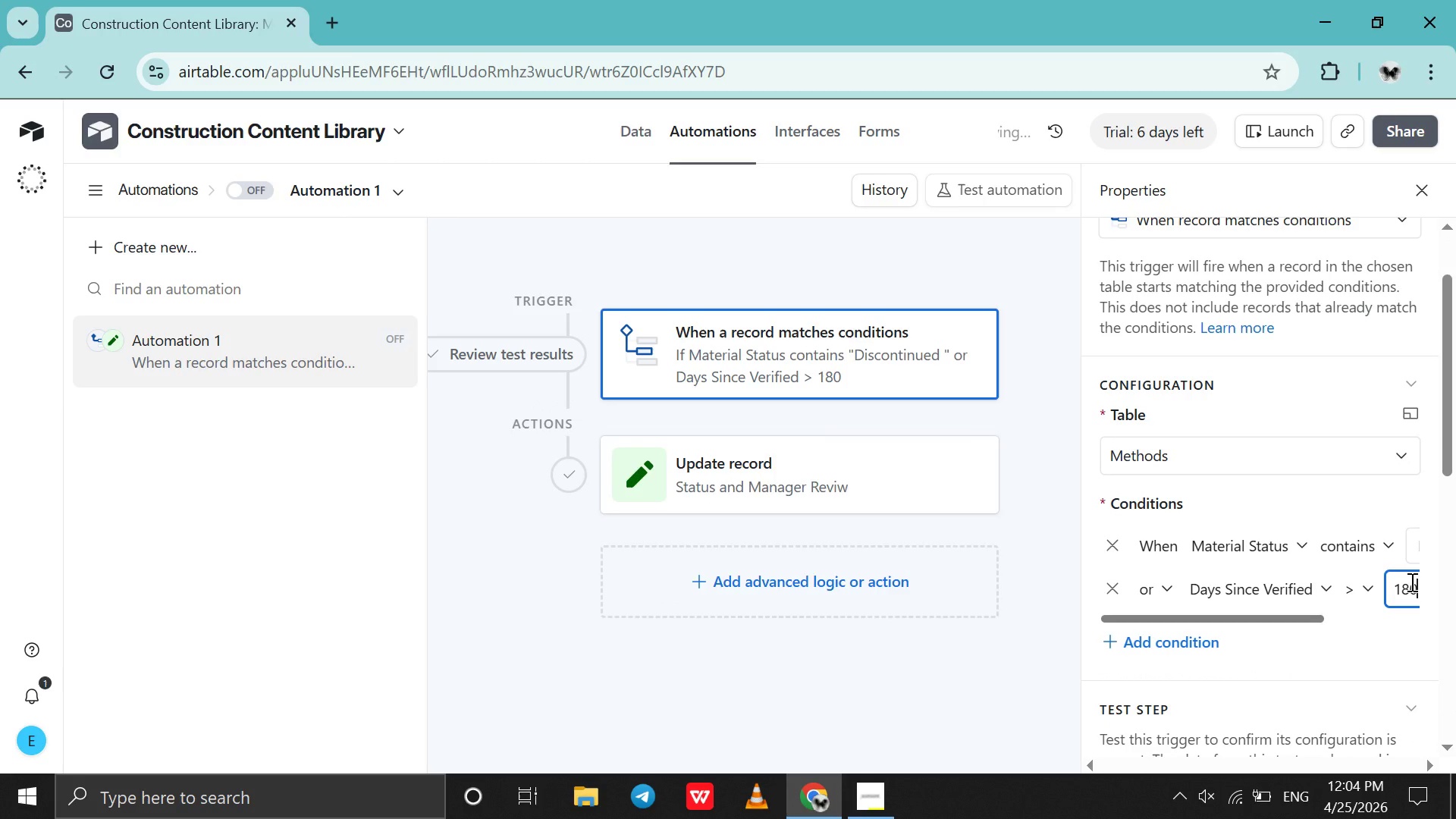 
scroll: coordinate [1410, 582], scroll_direction: down, amount: 7.0
 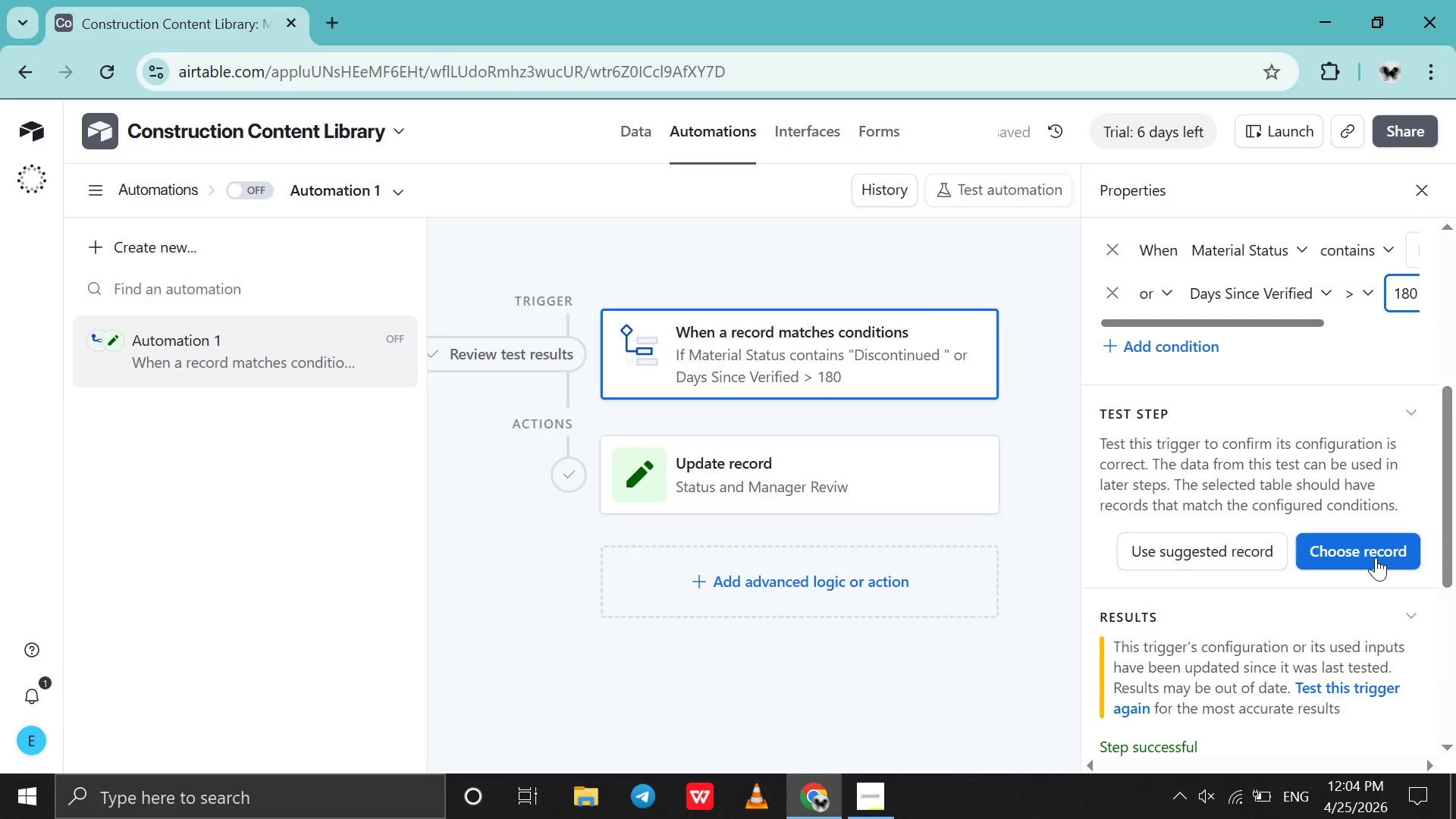 
left_click([1376, 557])
 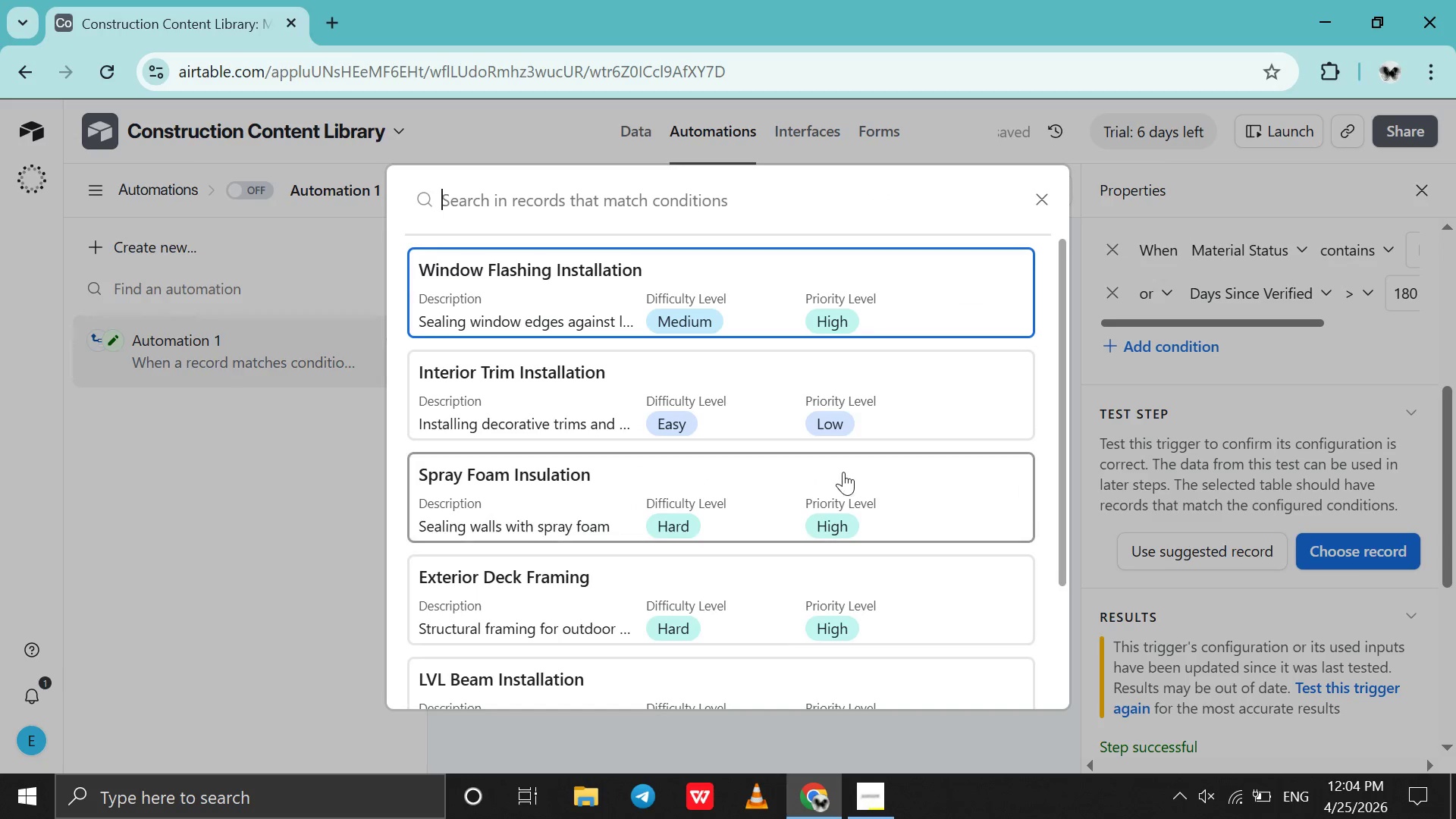 
scroll: coordinate [843, 472], scroll_direction: down, amount: 15.0
 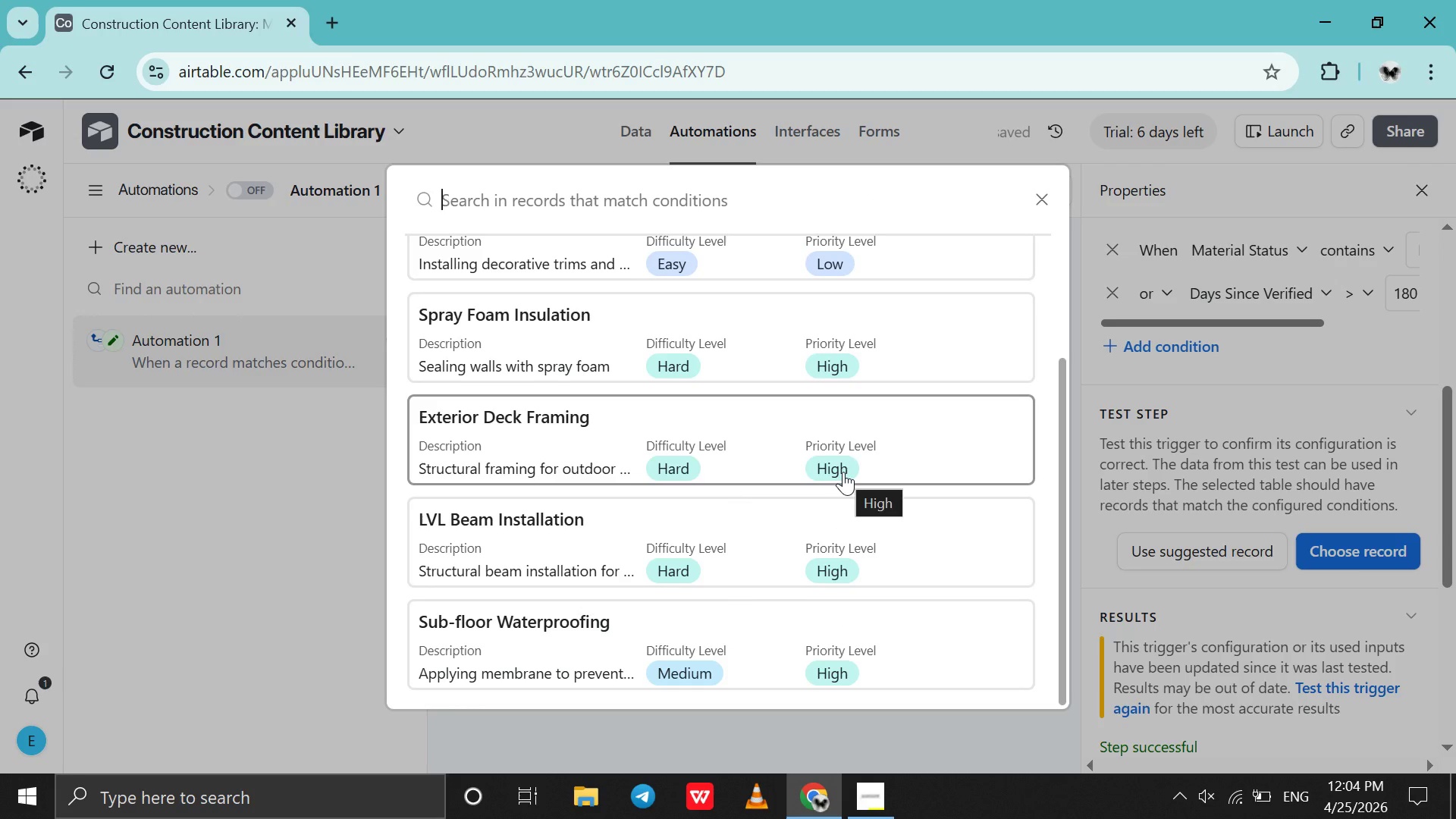 
left_click([843, 472])
 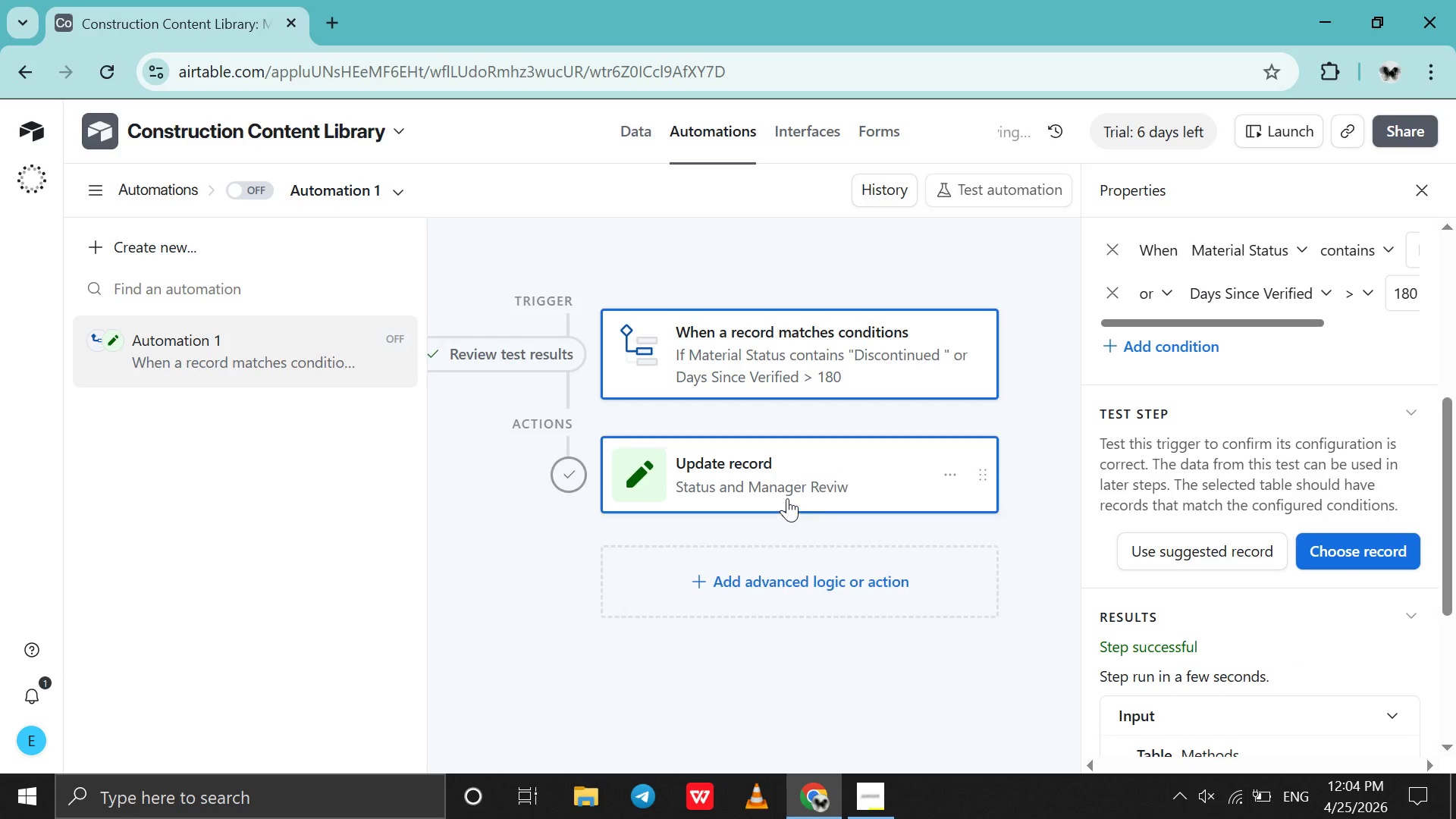 
left_click([789, 497])
 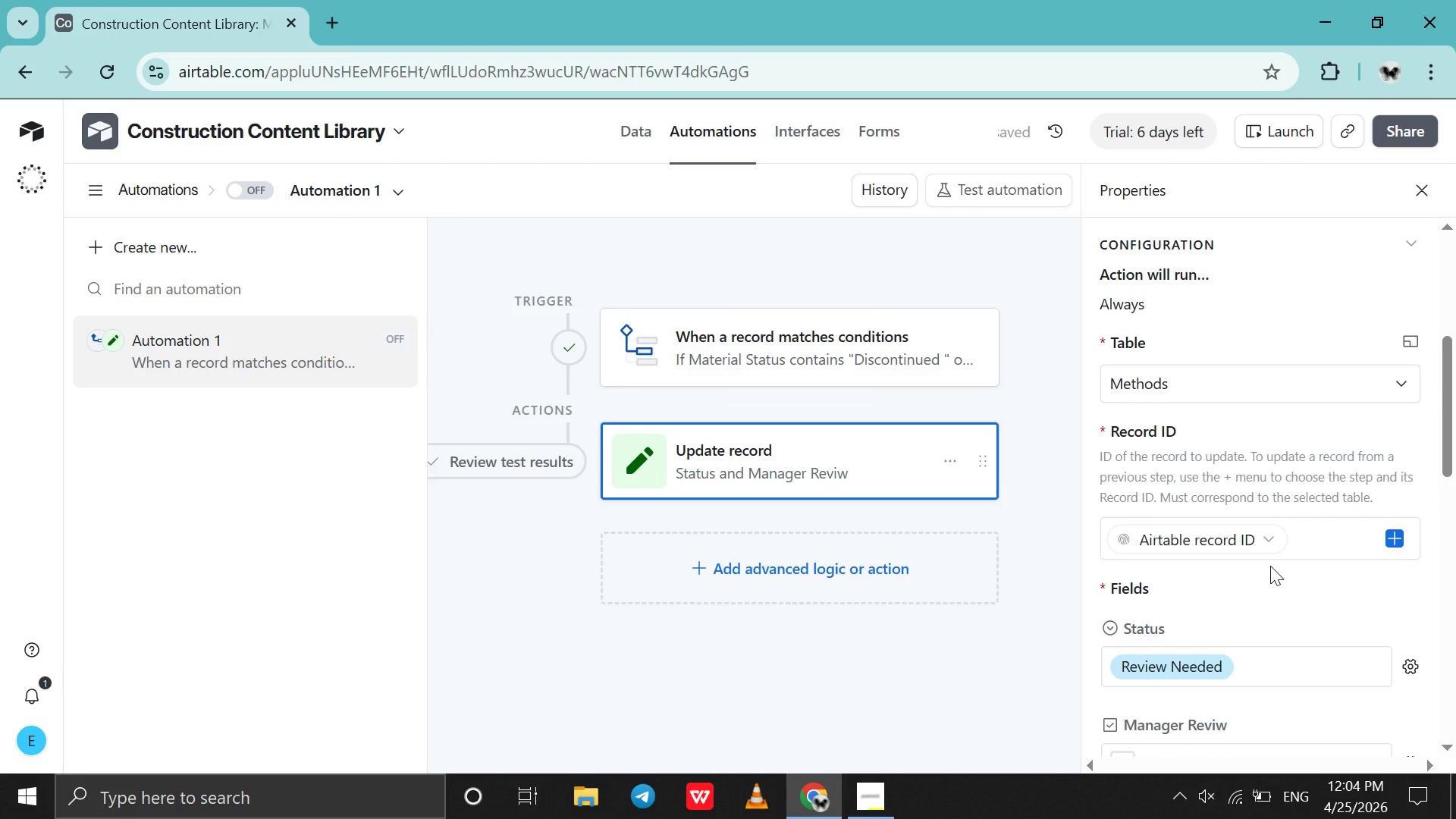 
scroll: coordinate [1270, 566], scroll_direction: down, amount: 11.0
 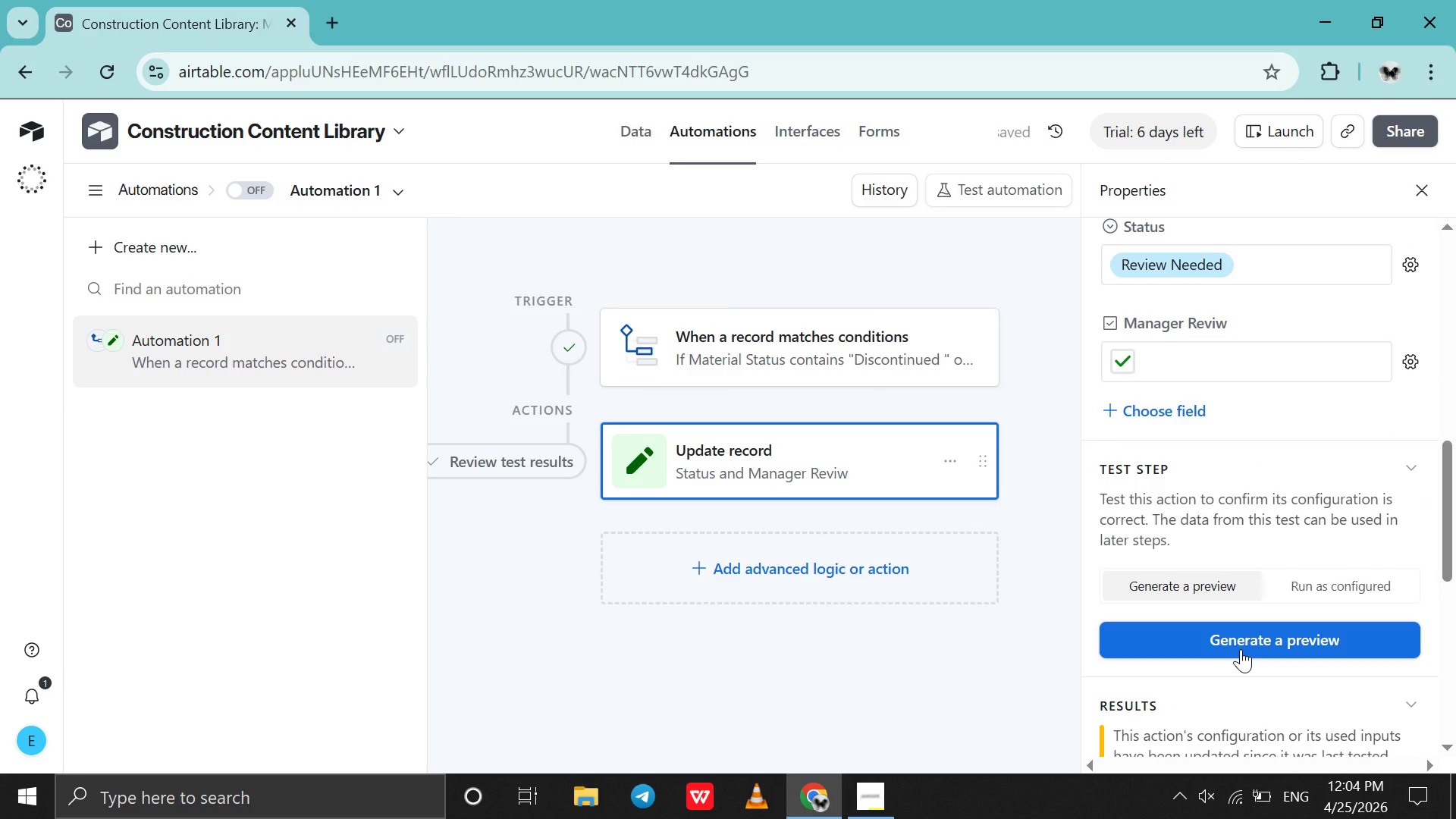 
left_click([1241, 649])
 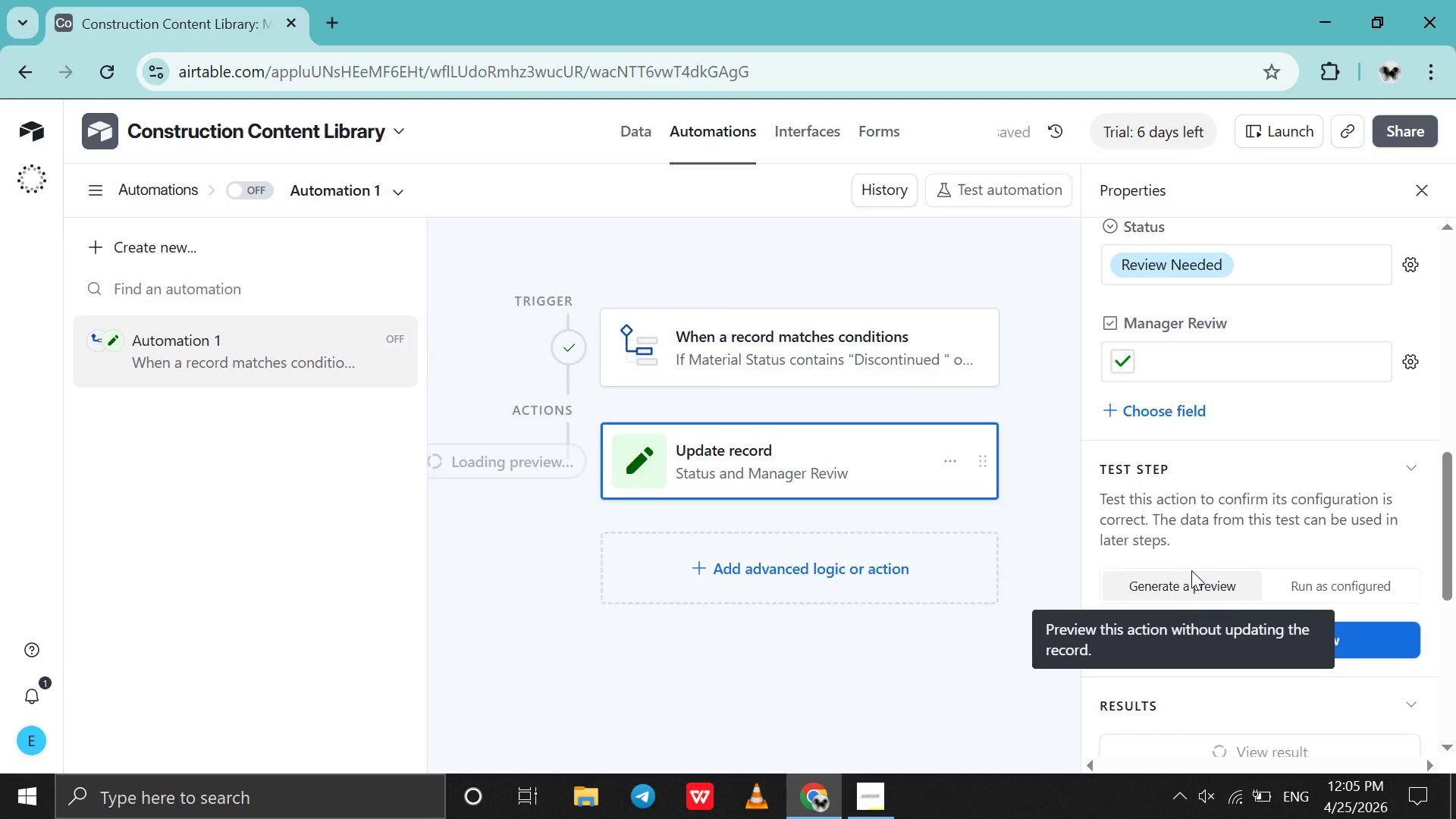 
scroll: coordinate [865, 457], scroll_direction: down, amount: 6.0
 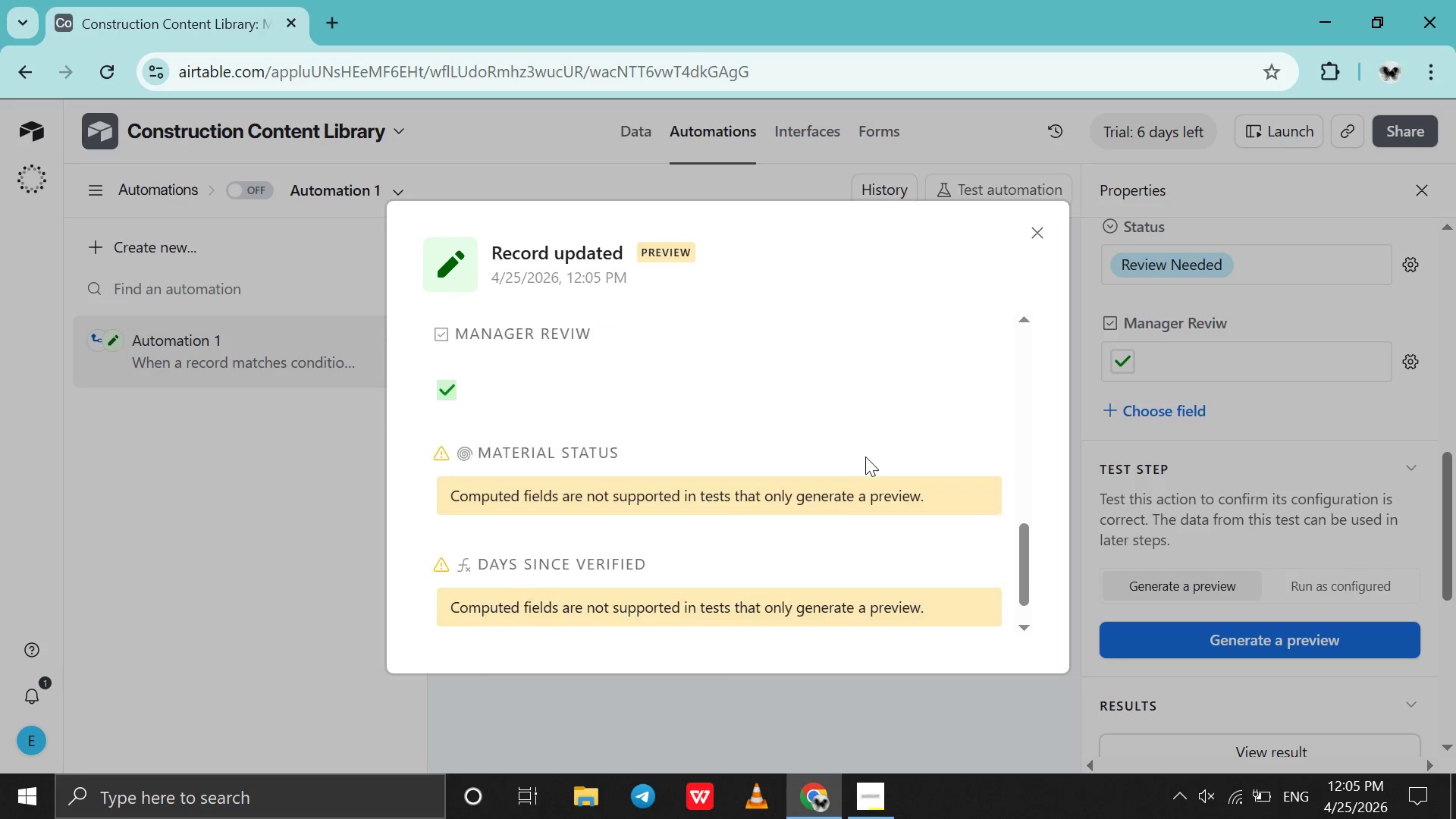 
left_click([1041, 230])
 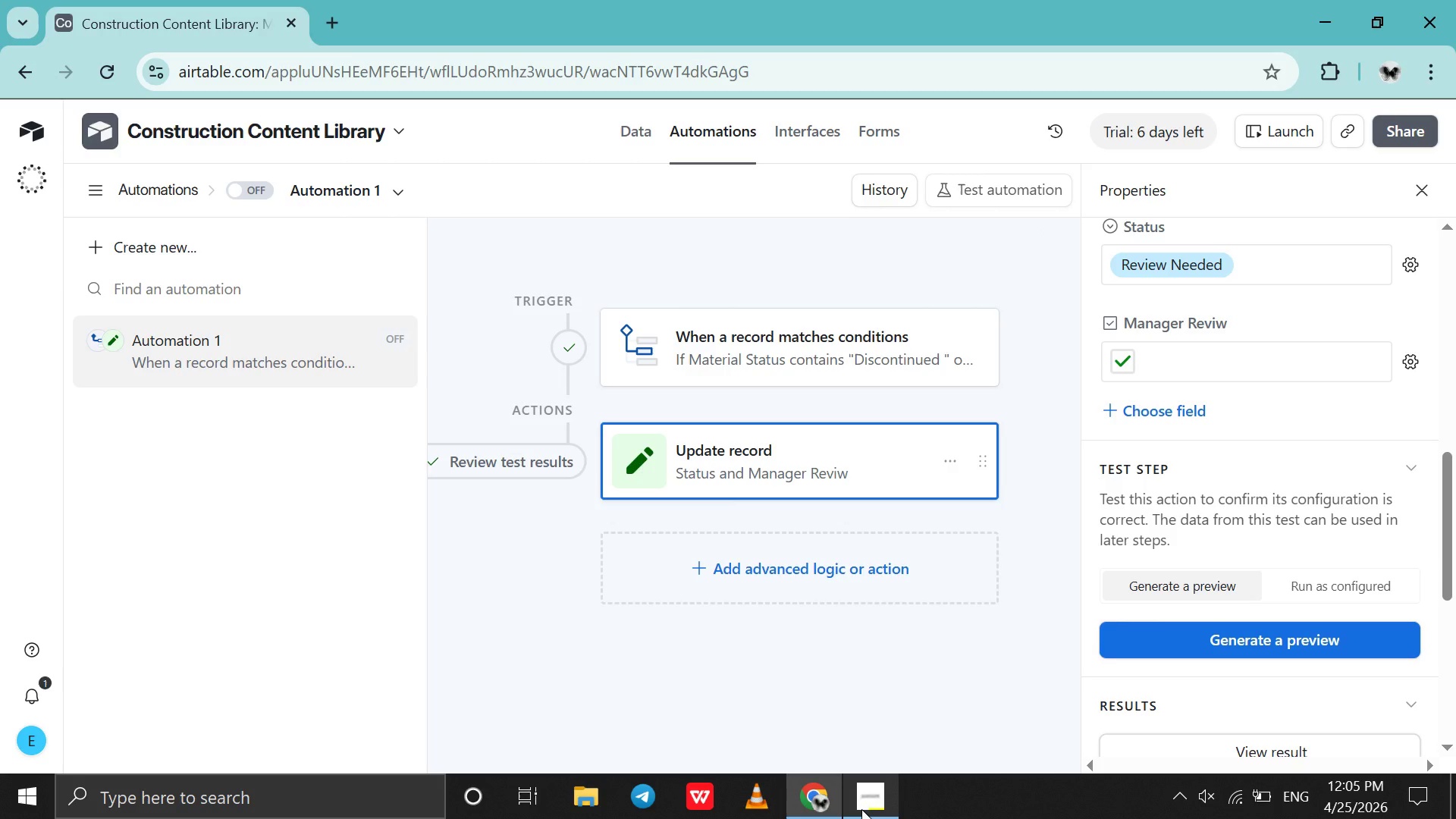 
left_click([861, 809])